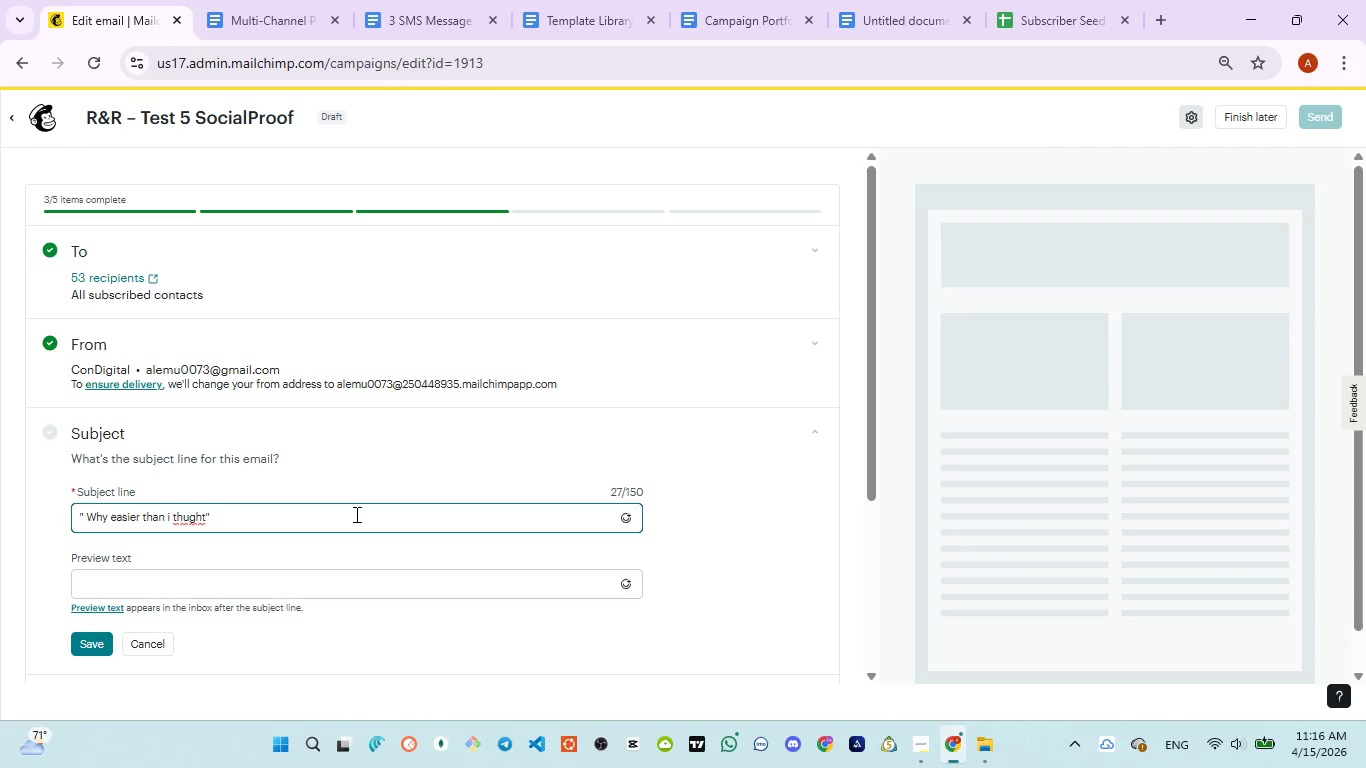 
key(O)
 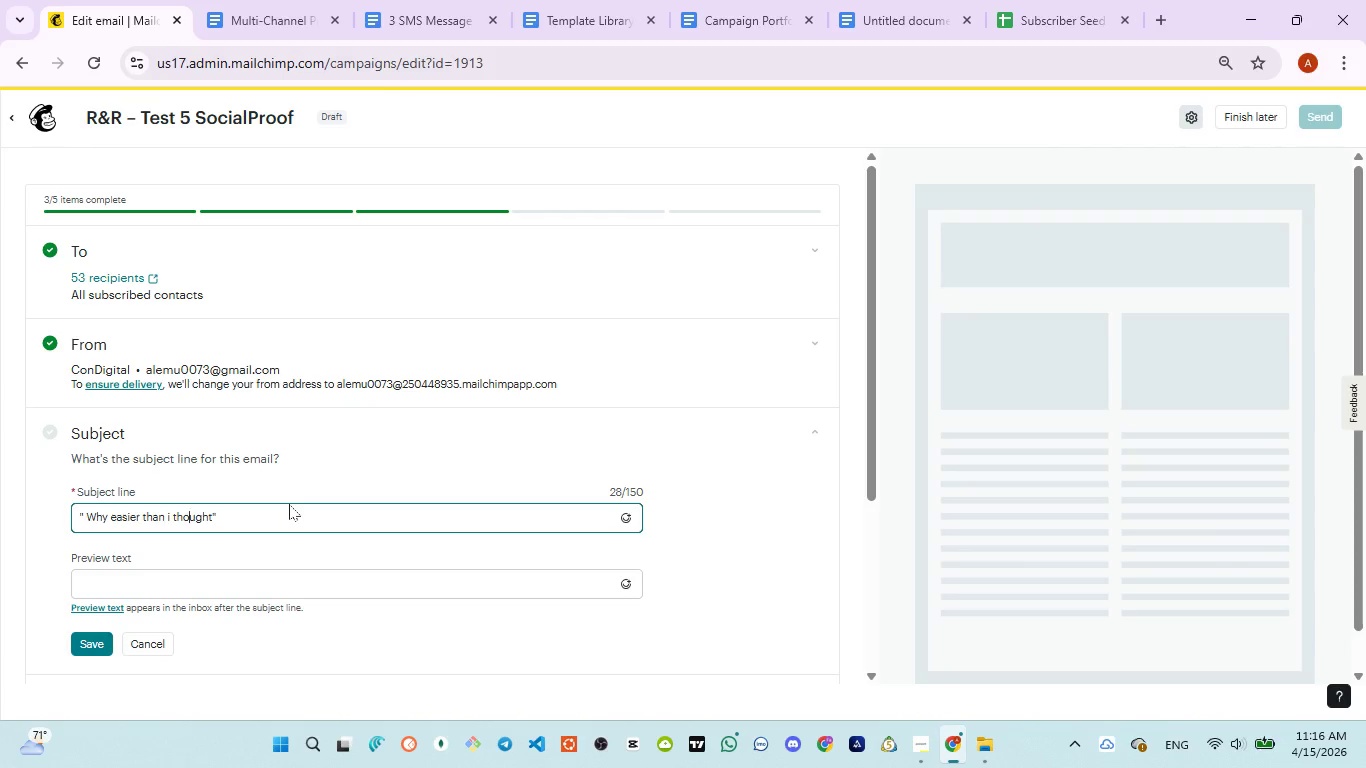 
left_click([289, 504])
 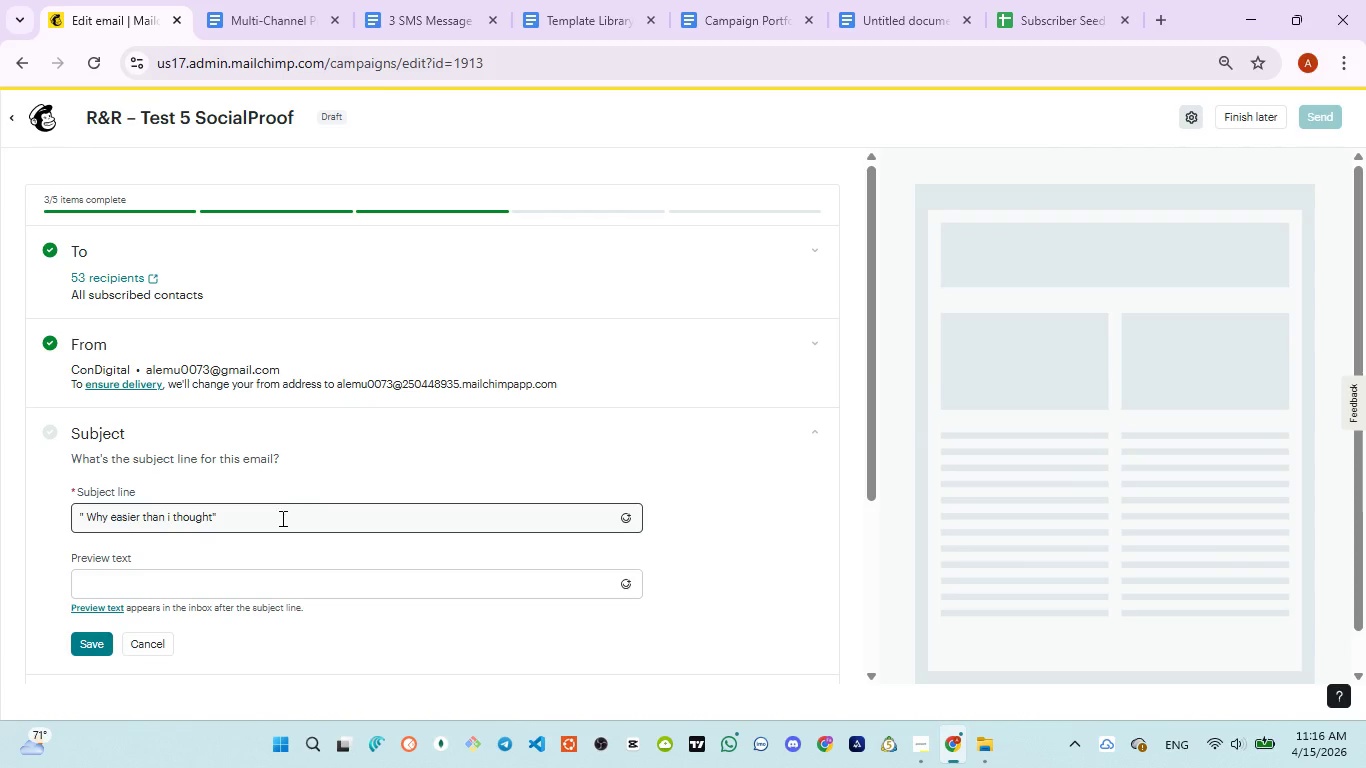 
left_click([281, 516])
 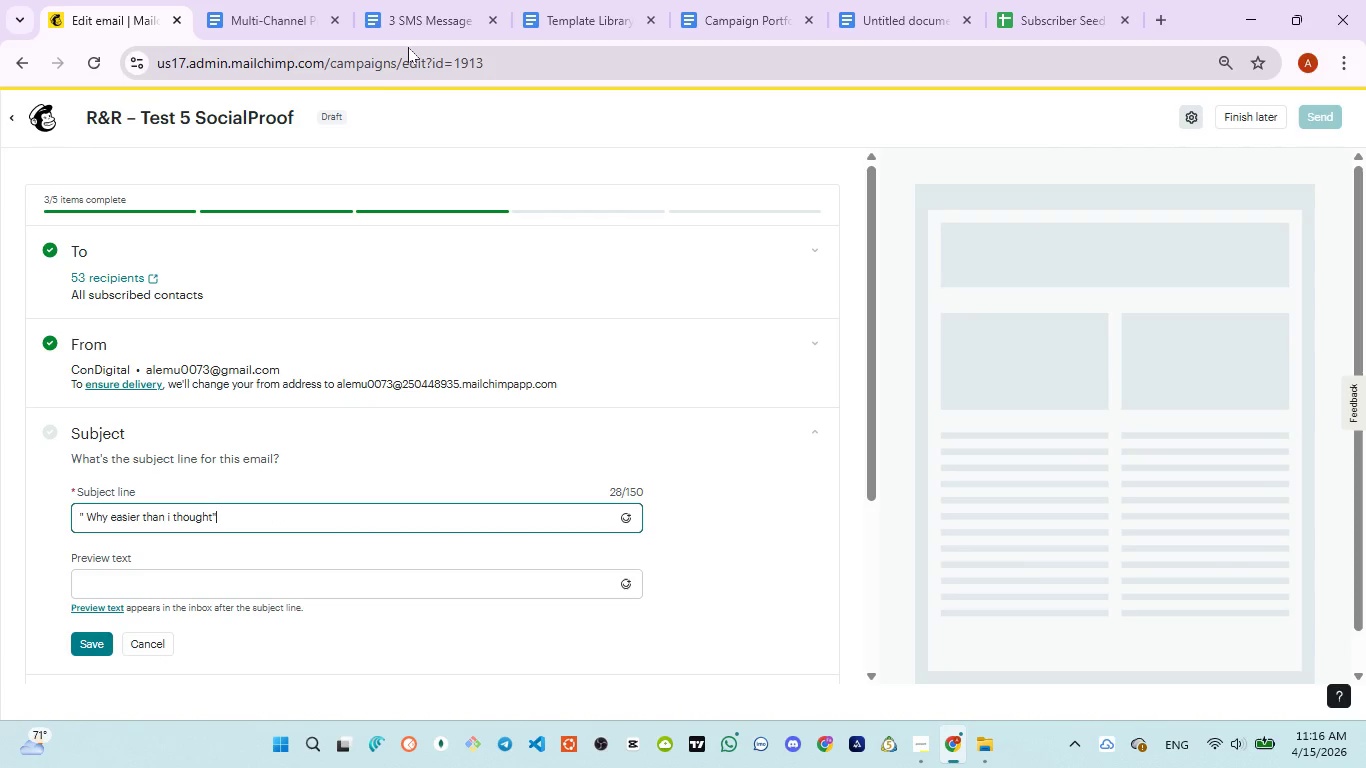 
left_click_drag(start_coordinate=[408, 47], to_coordinate=[408, 28])
 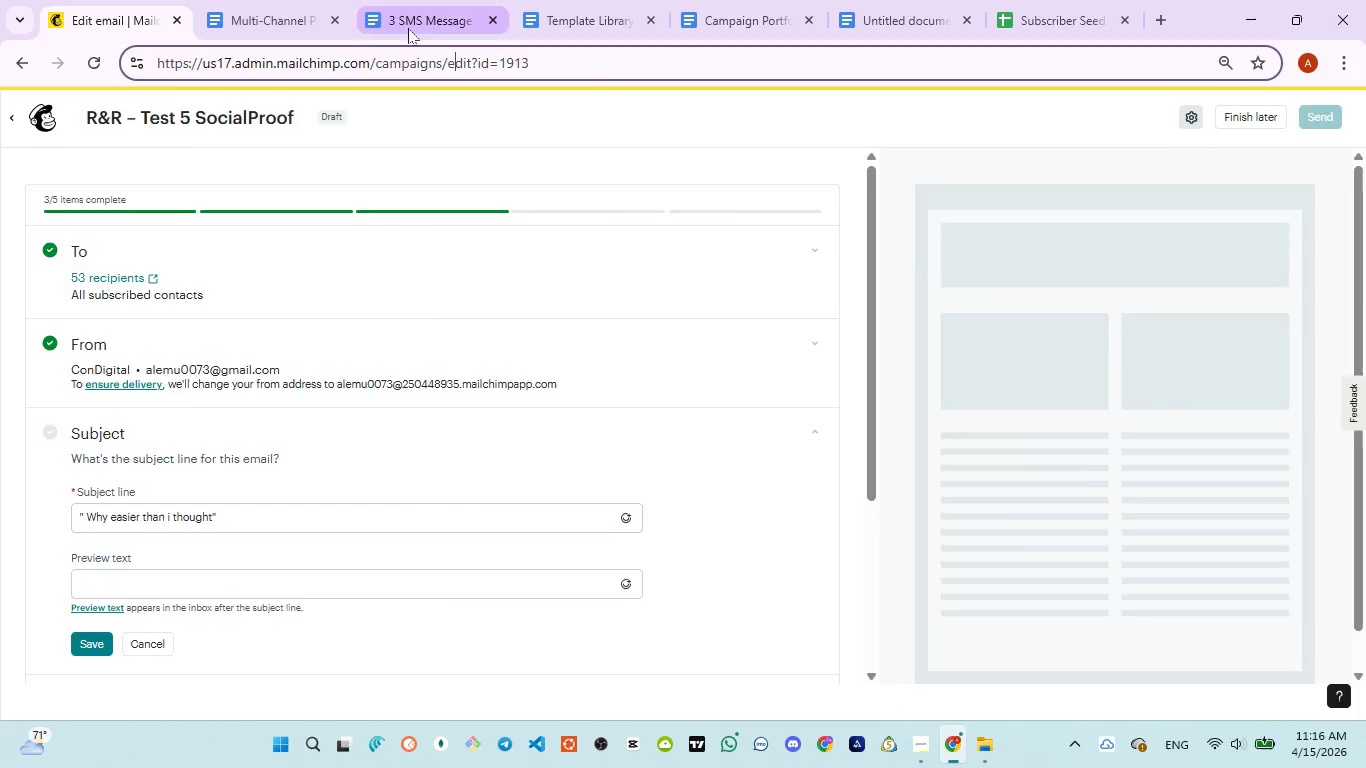 
left_click([408, 28])
 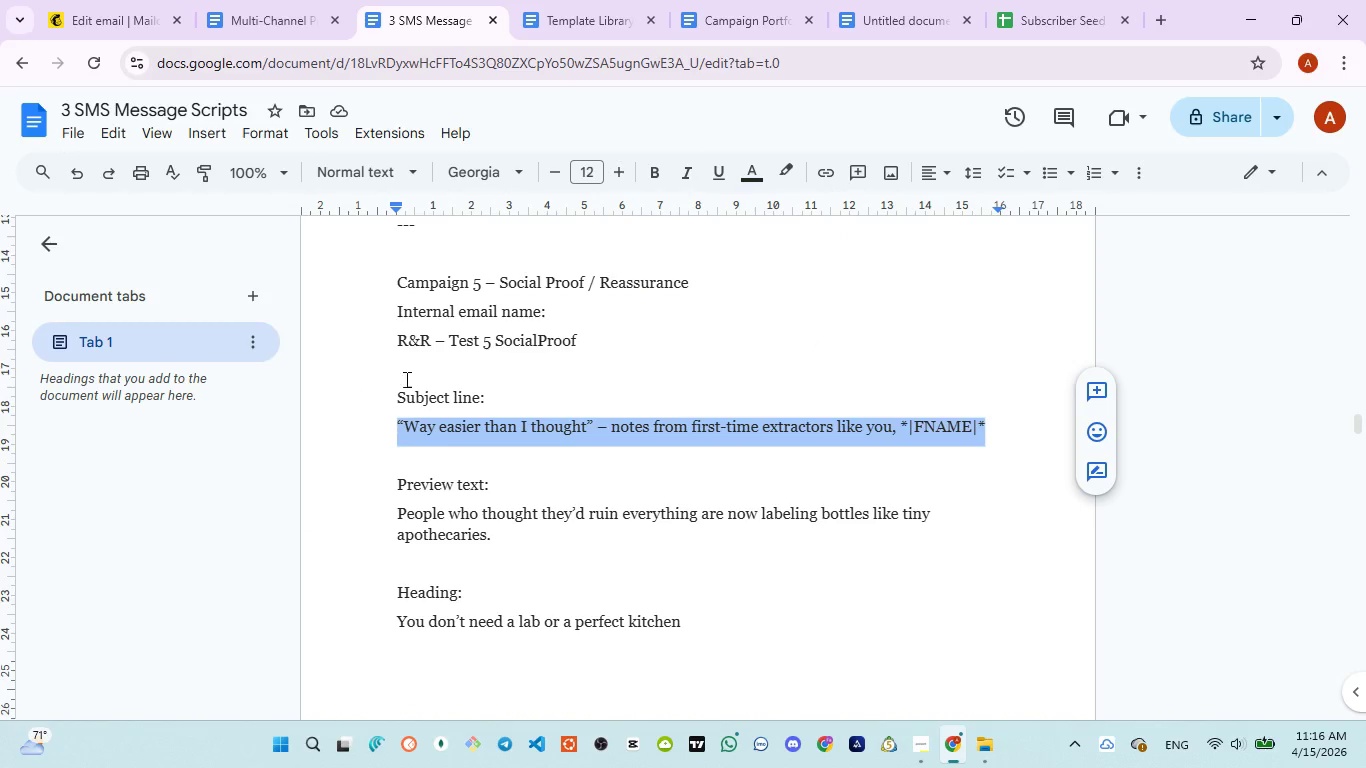 
left_click([110, 14])
 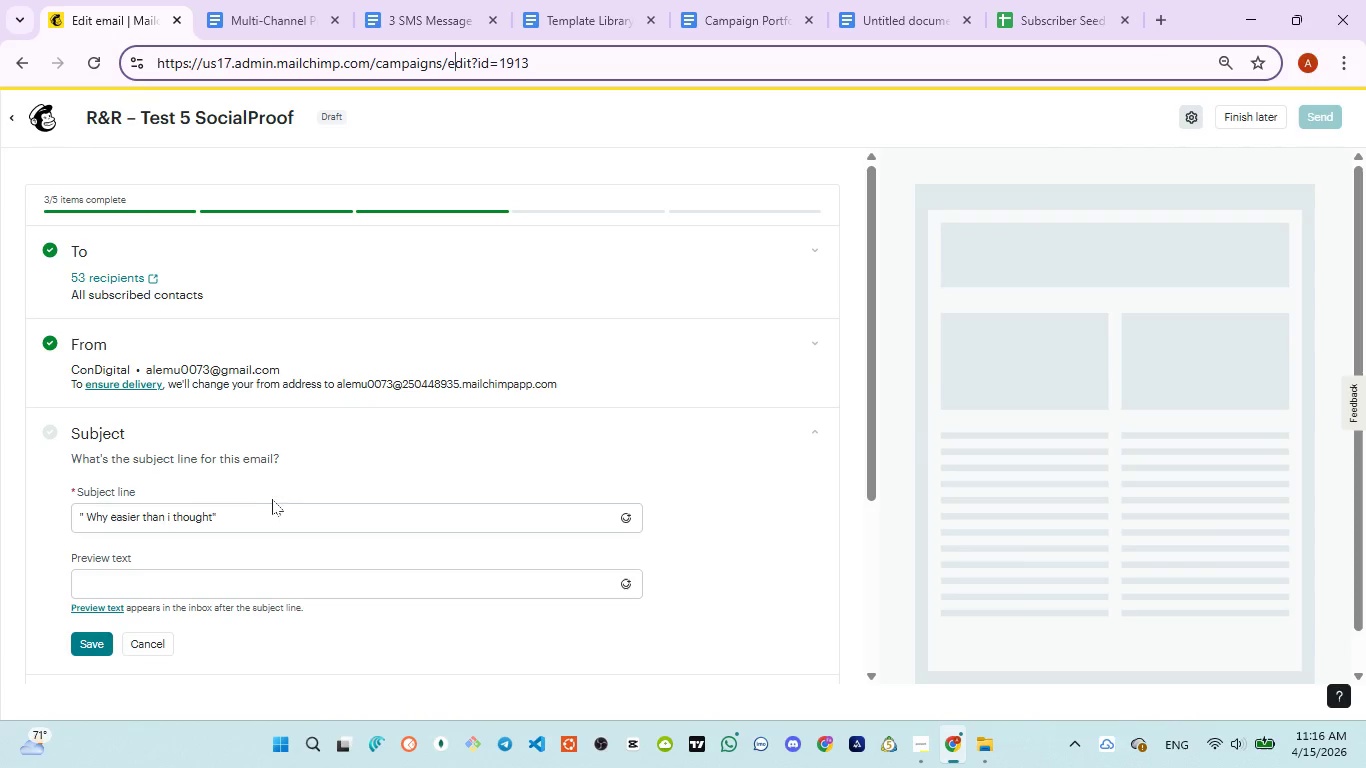 
left_click([266, 520])
 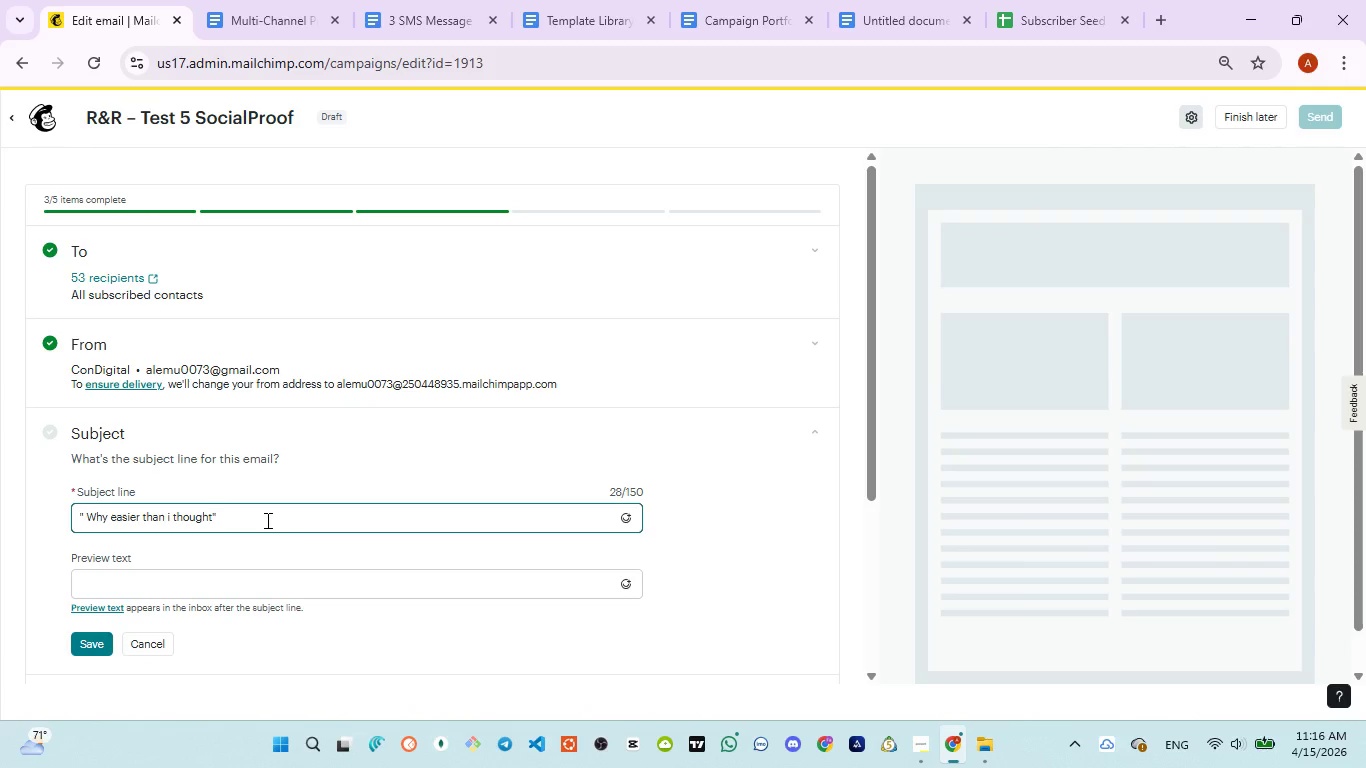 
type( - n)
key(Backspace)
type(otes from first time )
 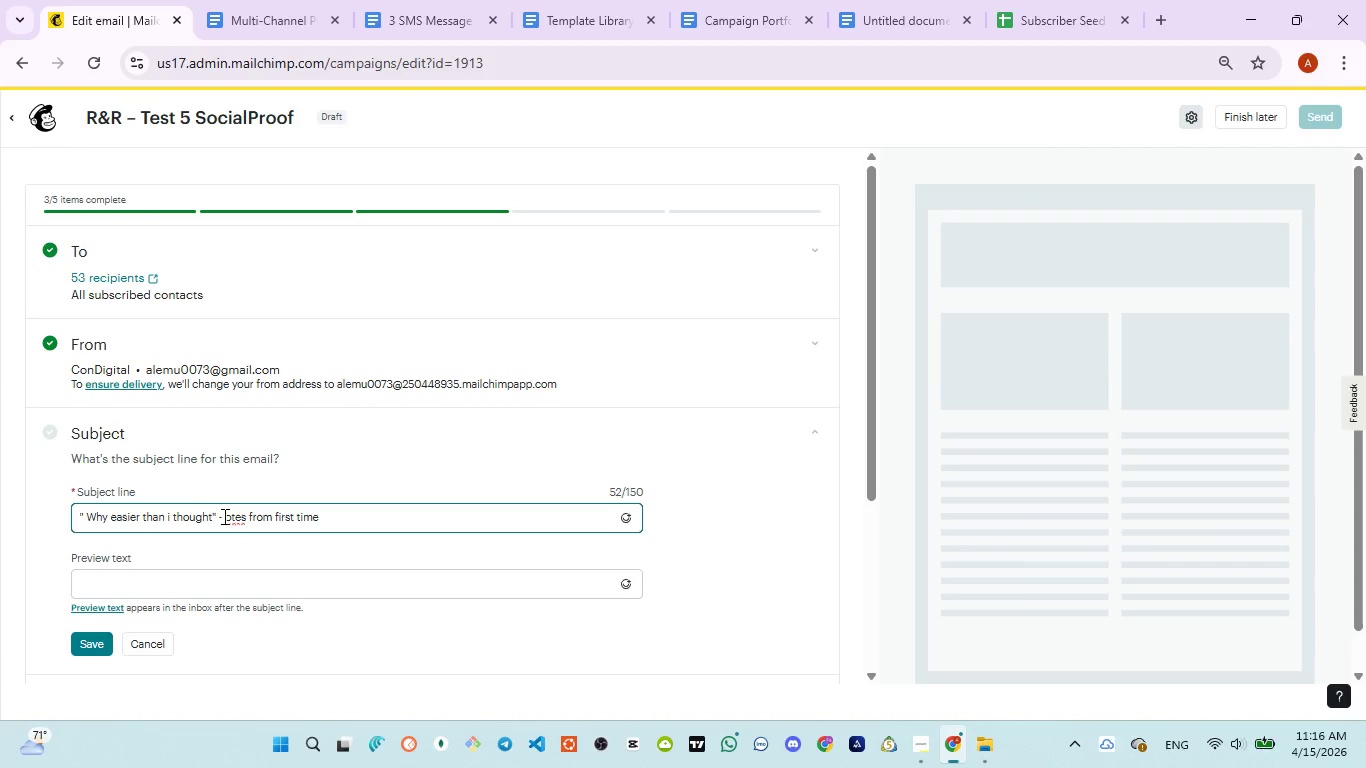 
left_click([225, 516])
 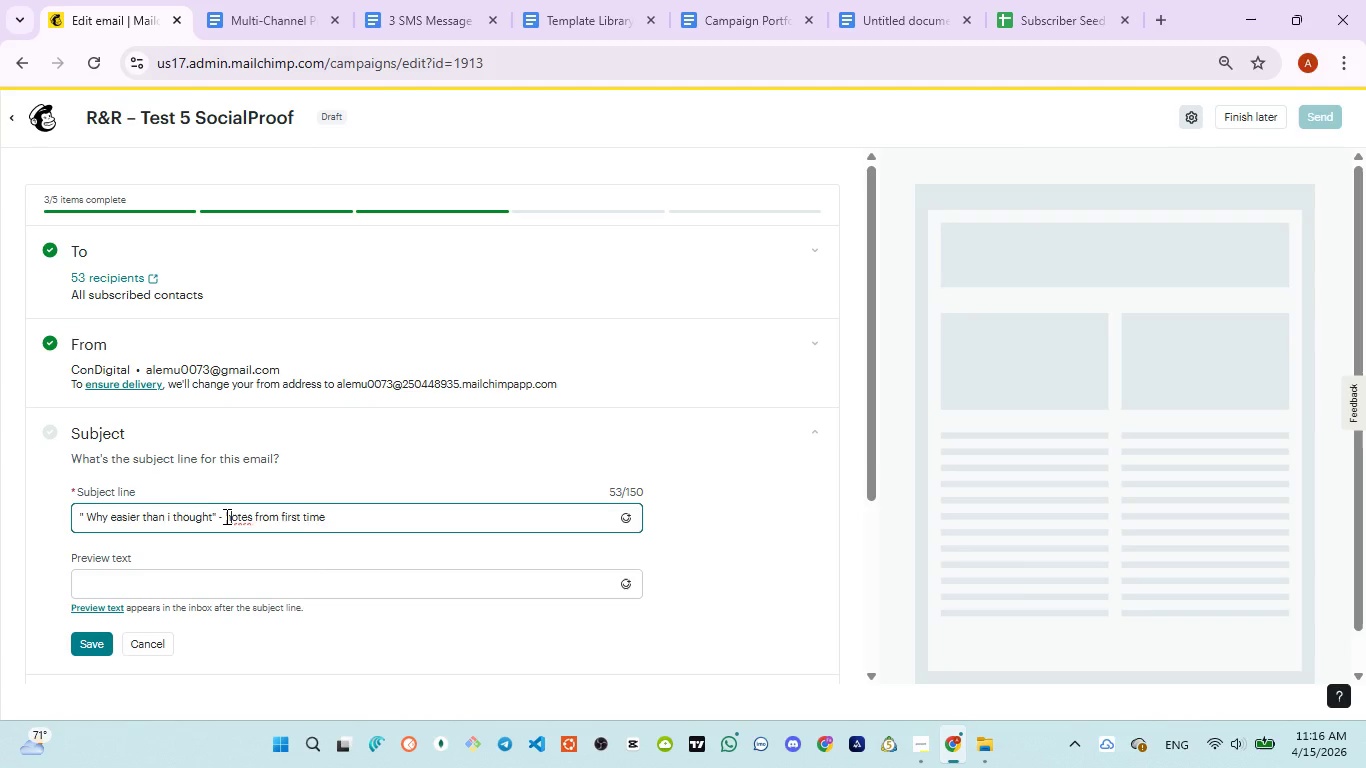 
key(N)
 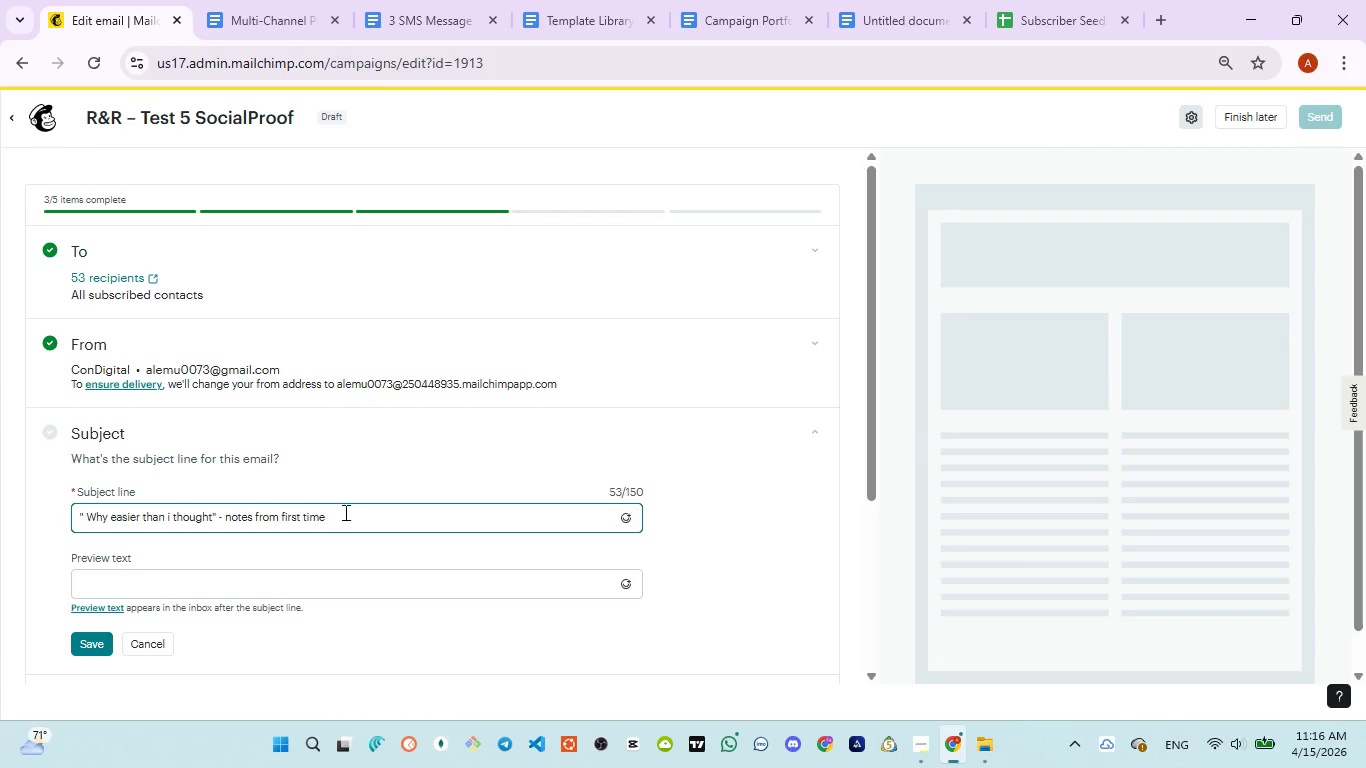 
left_click([346, 511])
 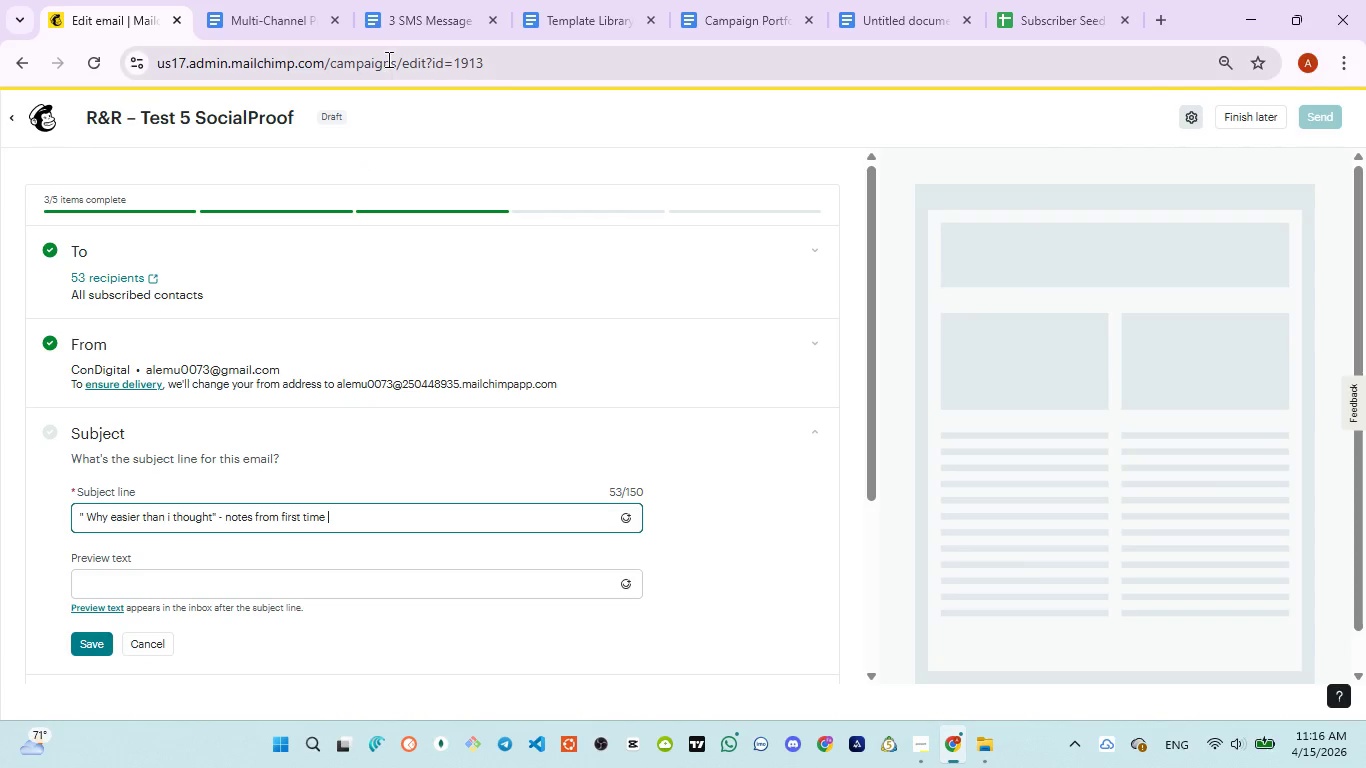 
left_click([389, 33])
 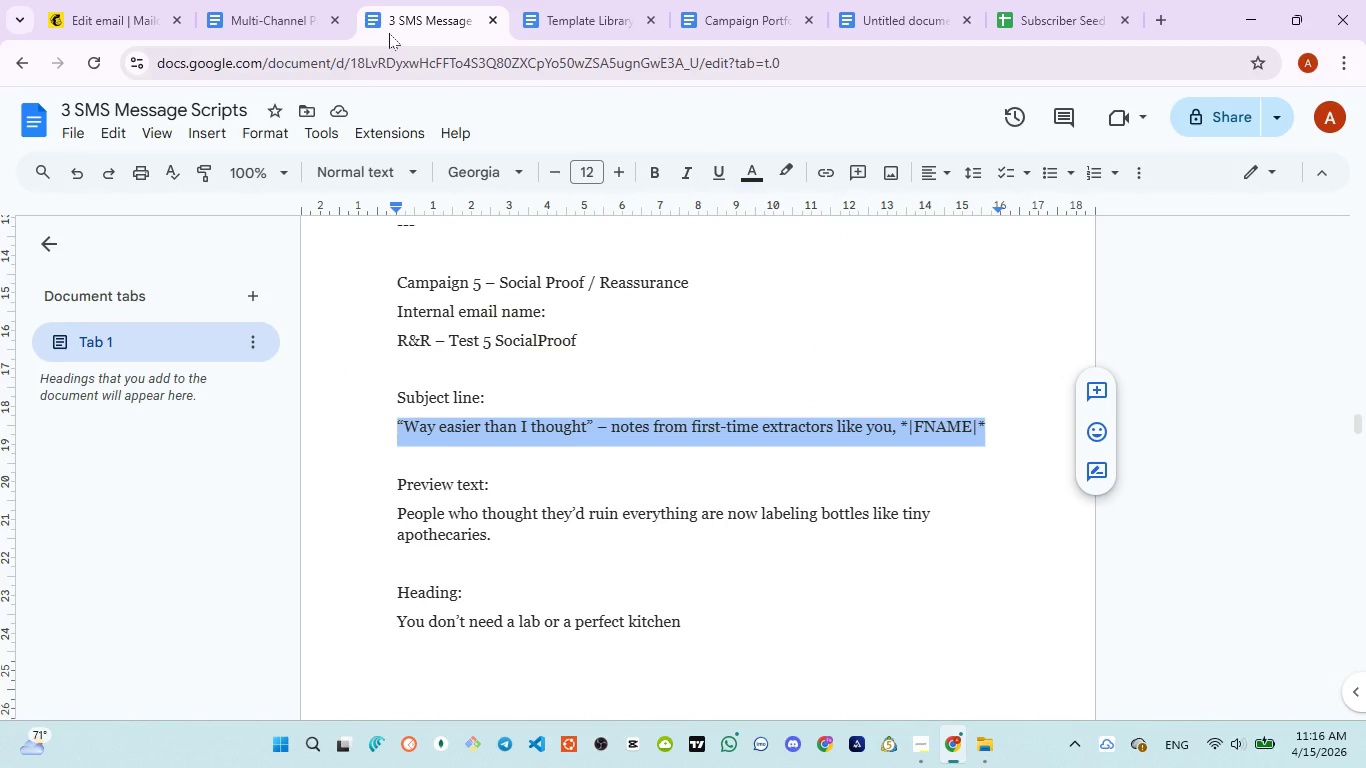 
wait(5.14)
 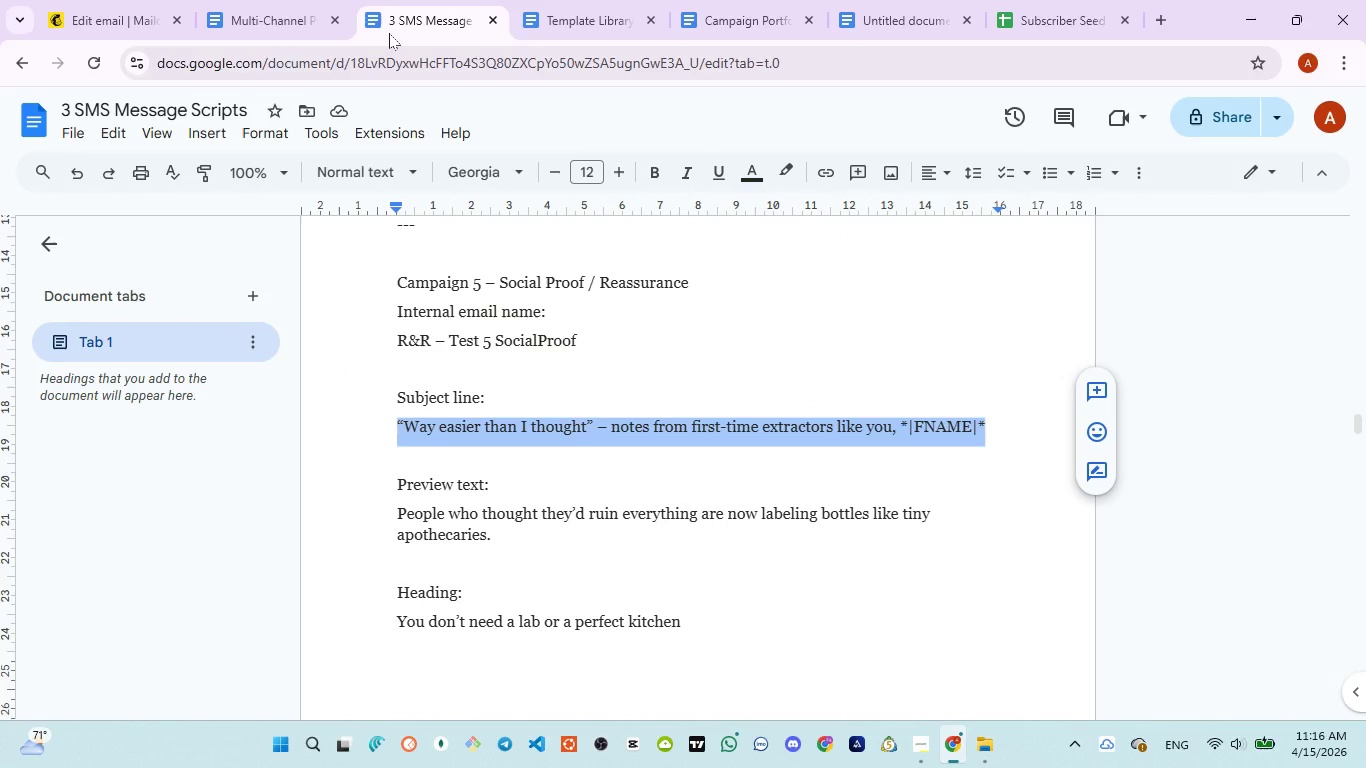 
left_click([114, 15])
 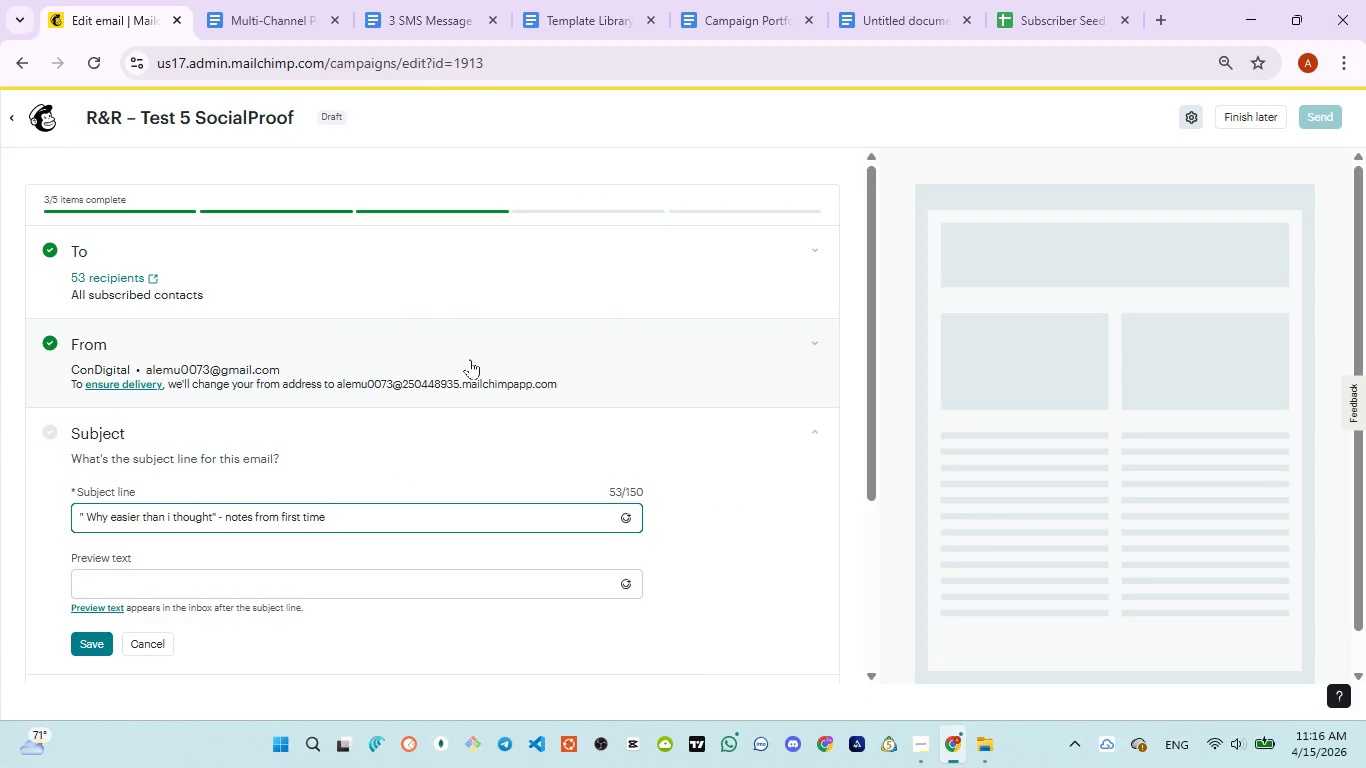 
type(excratot)
key(Backspace)
type(rs)
 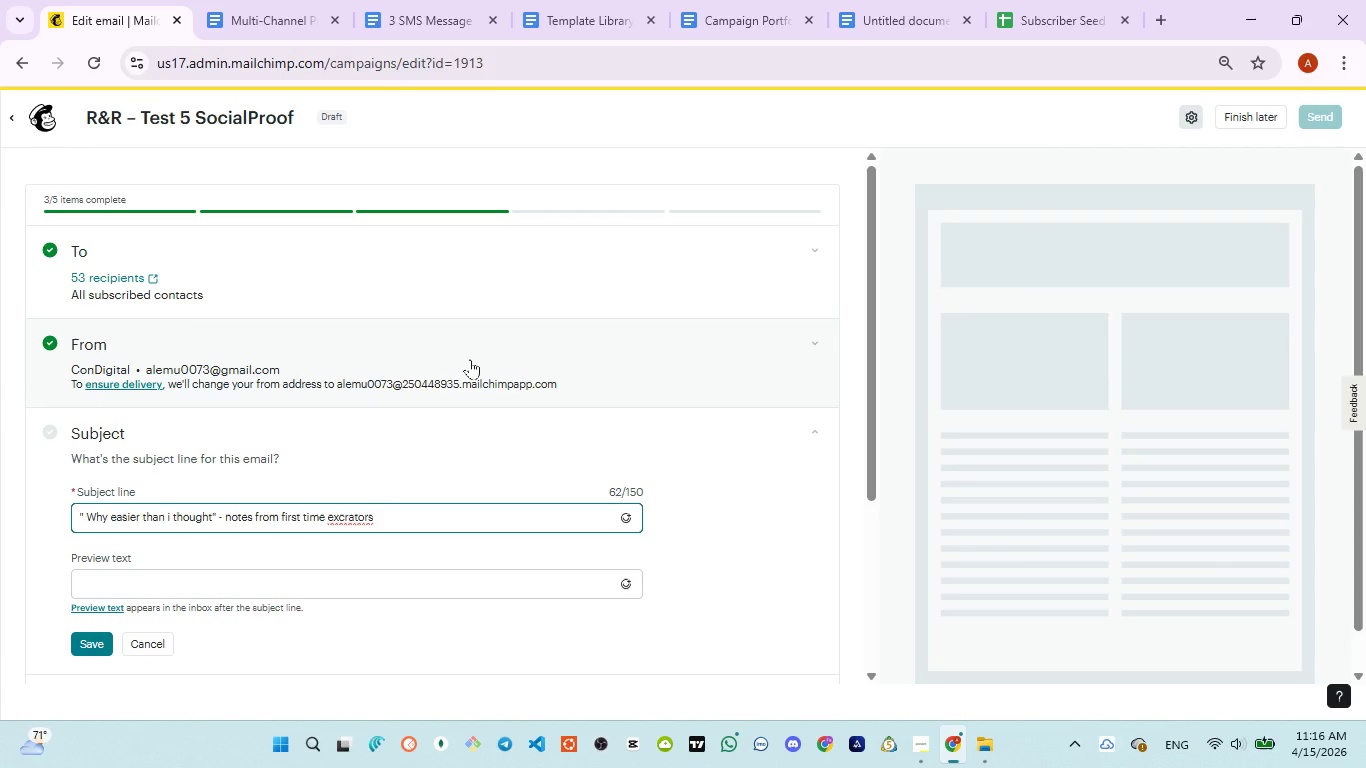 
key(Backspace)
key(Backspace)
key(Backspace)
key(Backspace)
key(Backspace)
key(Backspace)
key(Backspace)
type(tractors )
 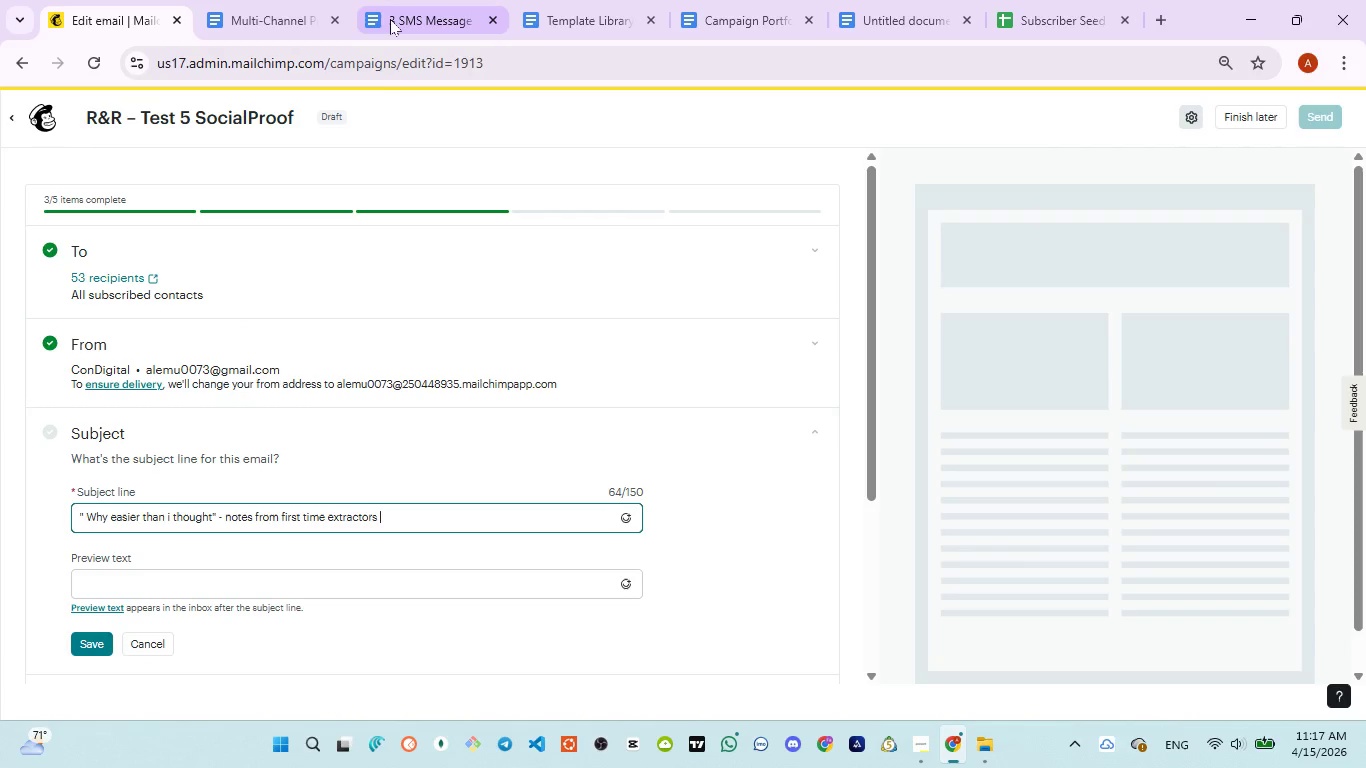 
left_click([390, 19])
 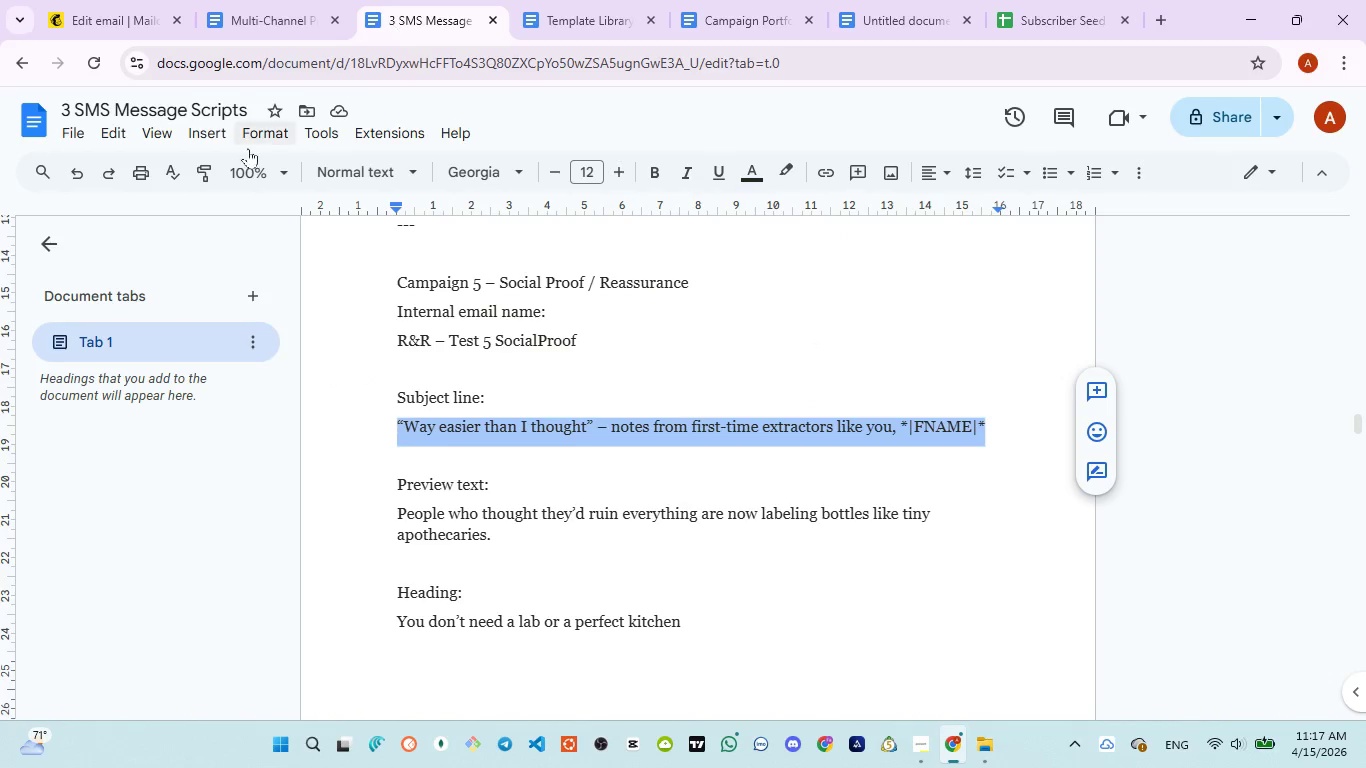 
left_click([82, 22])
 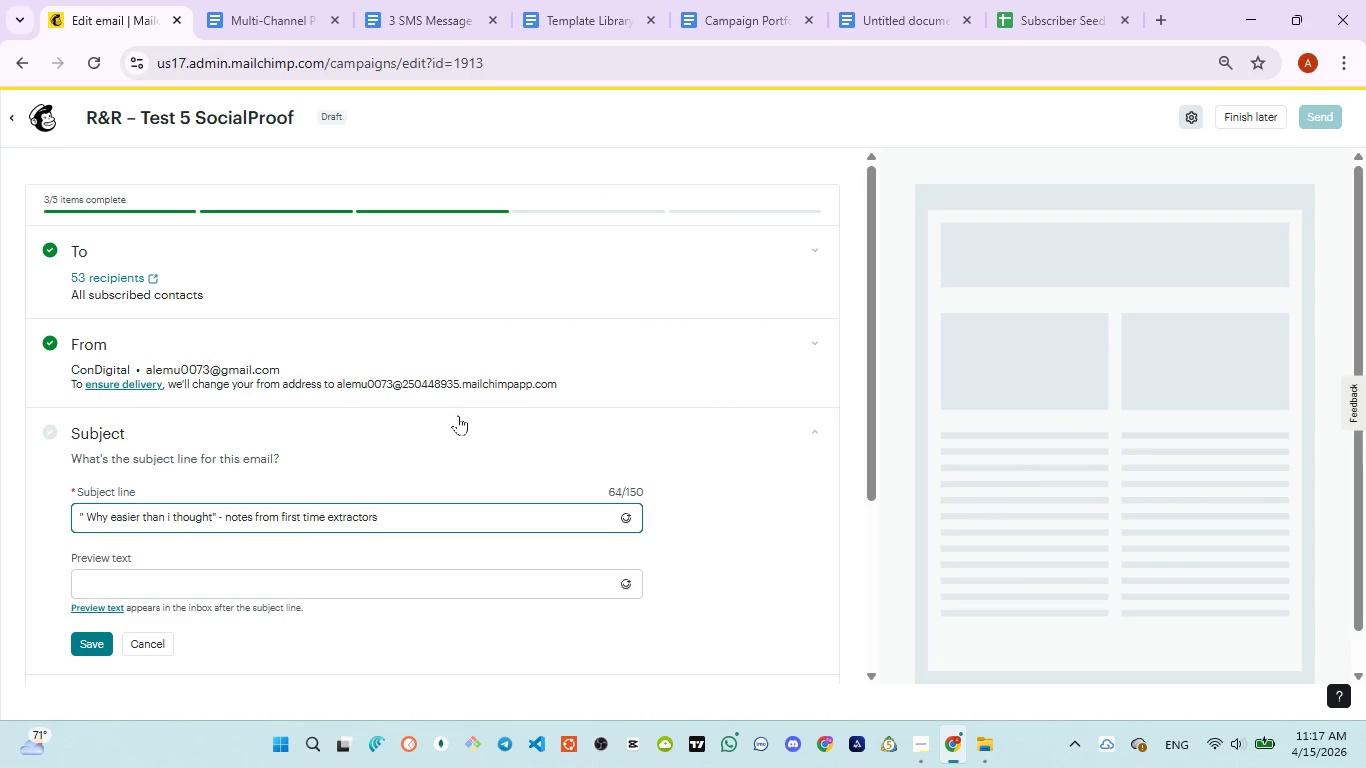 
type(like you, *|FNAME|*)
 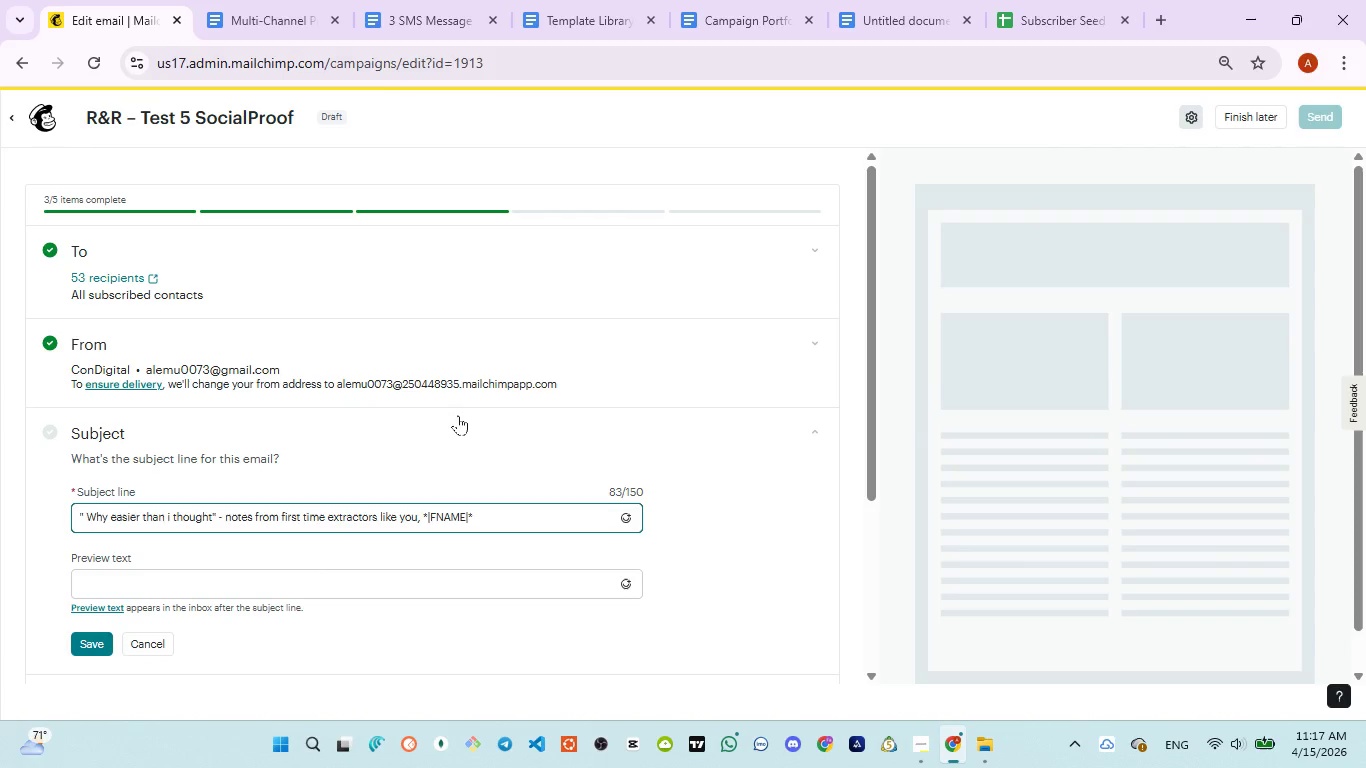 
 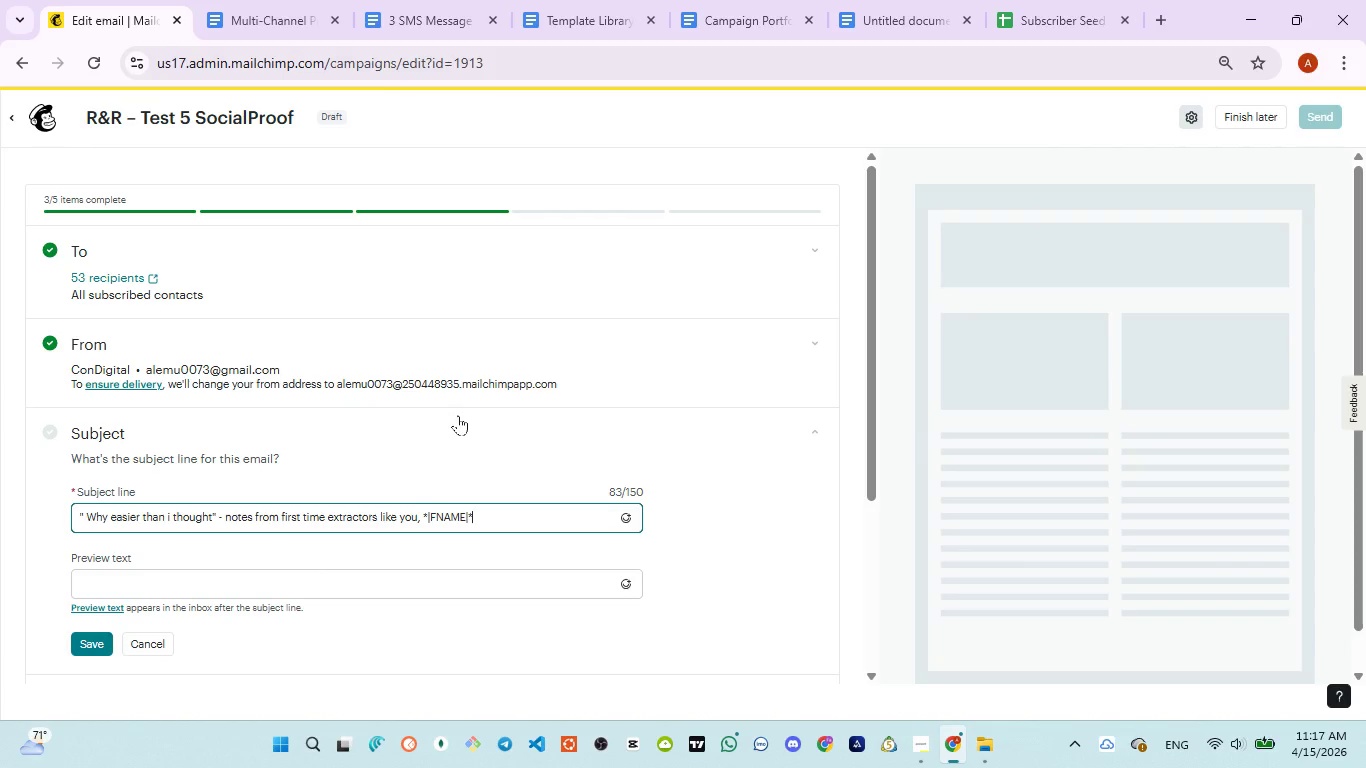 
key(Control+ControlLeft)
 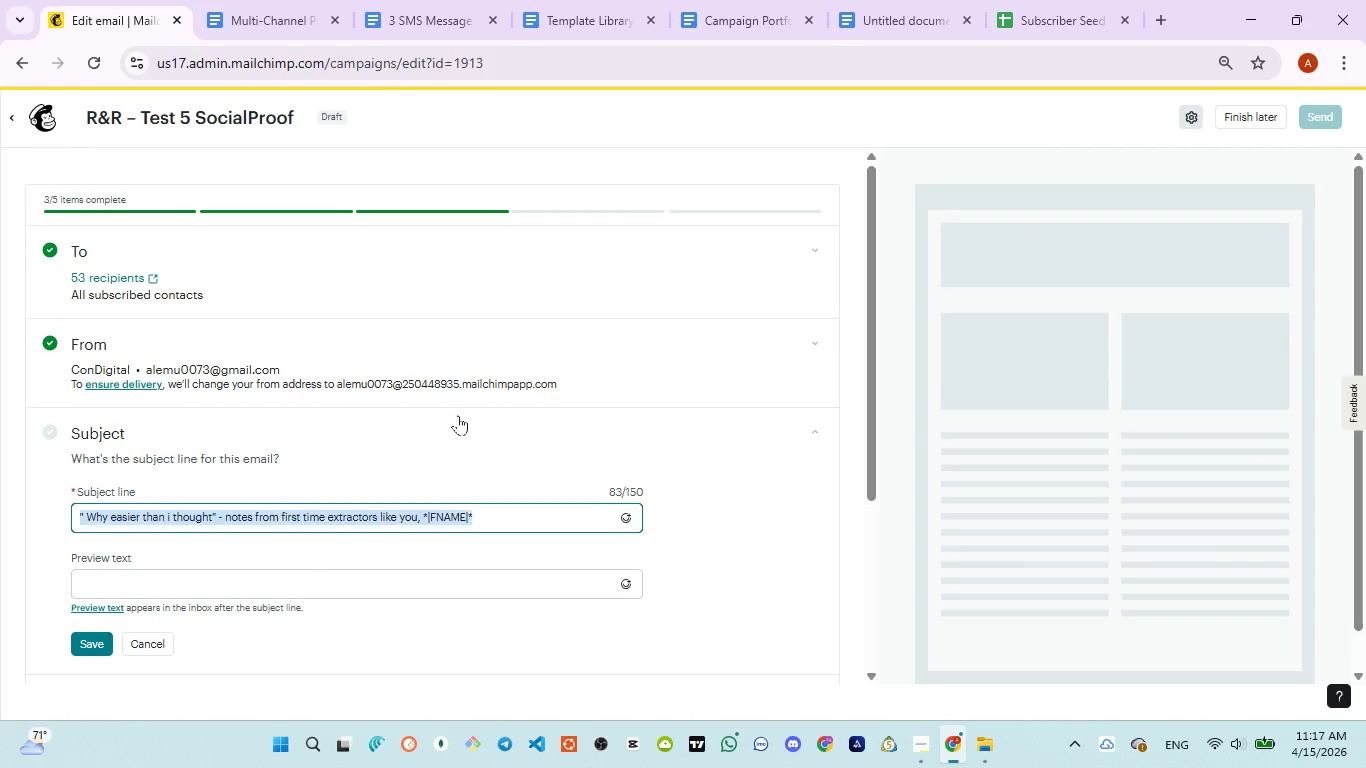 
key(Control+A)
 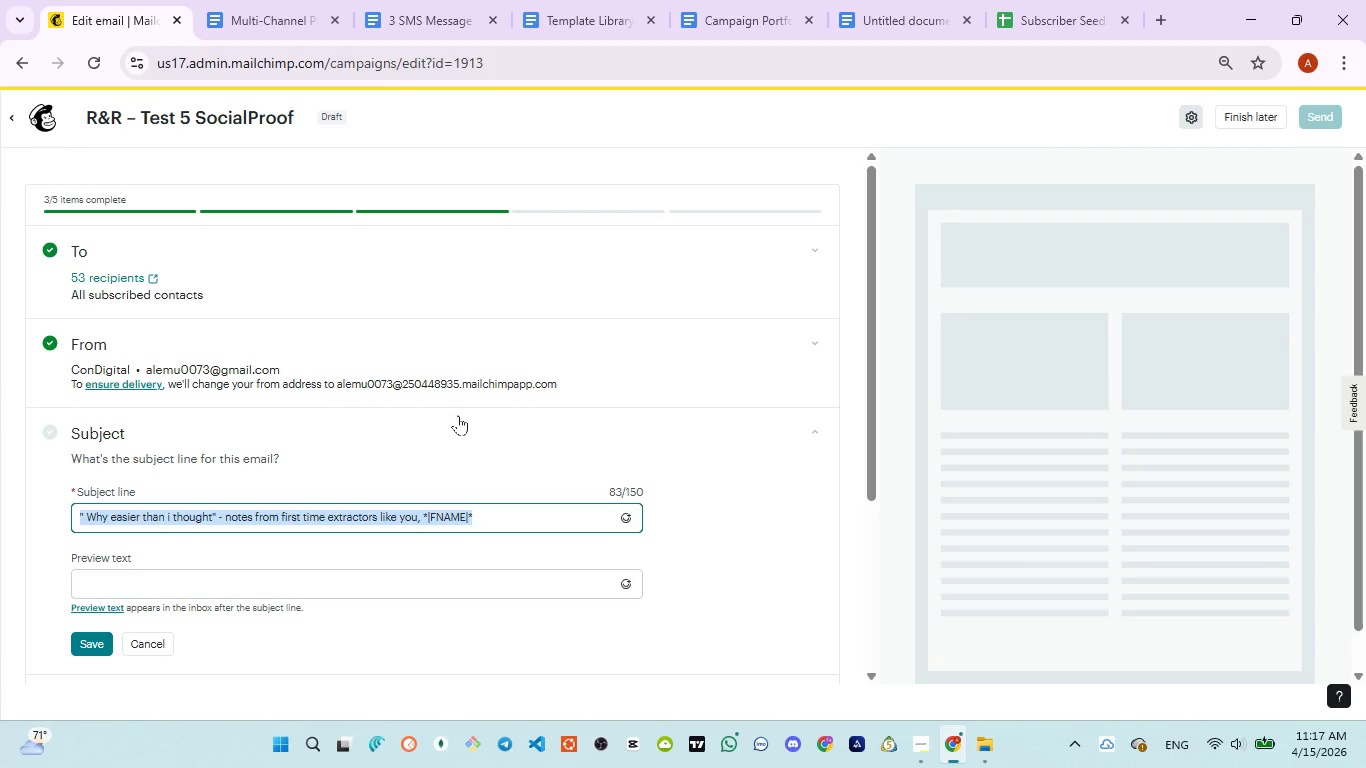 
key(Control+ControlLeft)
 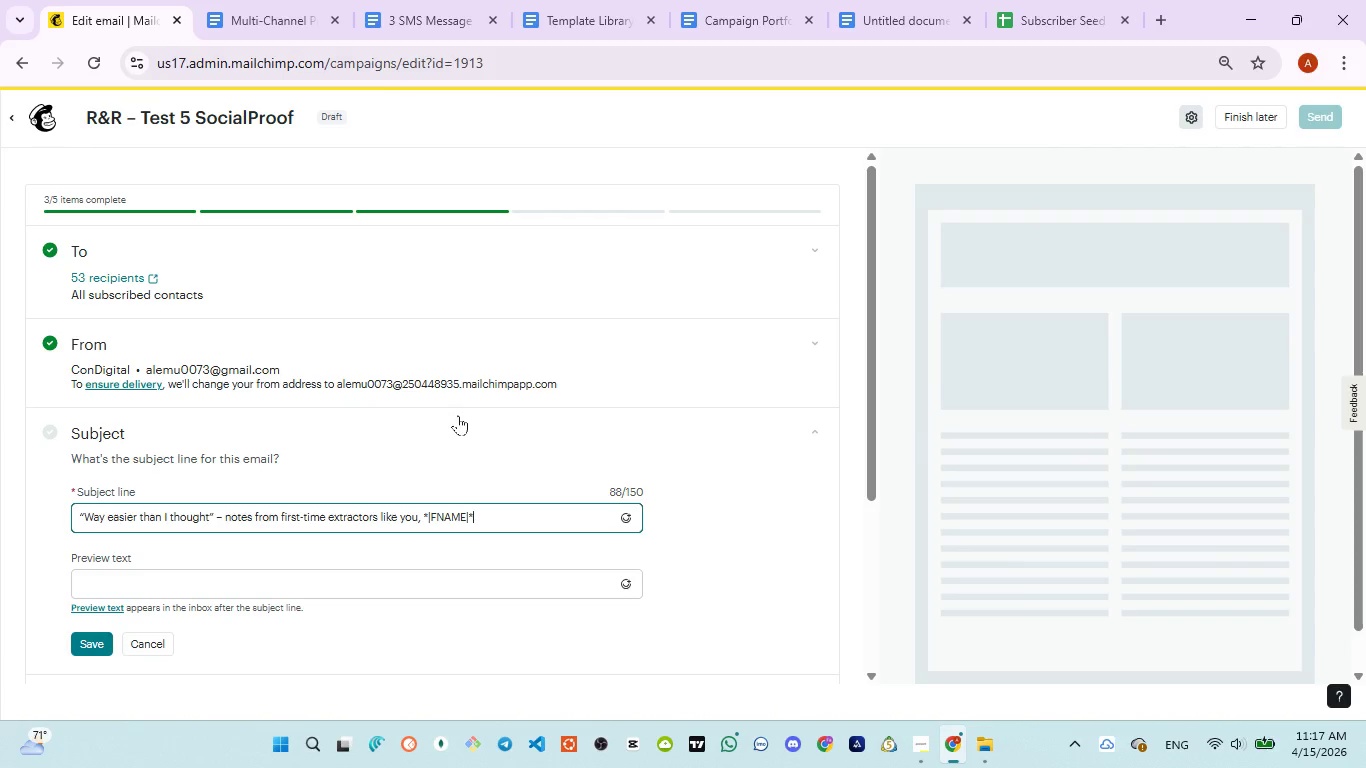 
key(Control+V)
 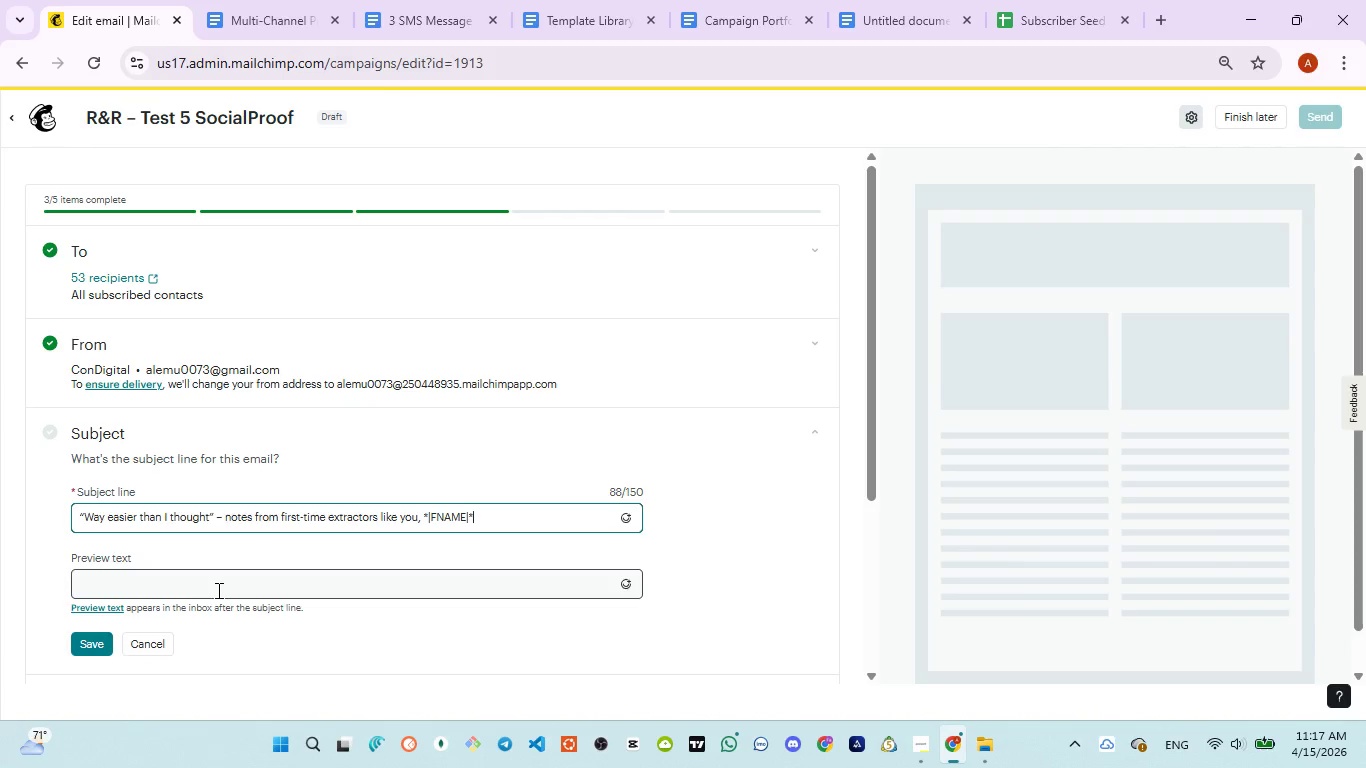 
left_click([216, 590])
 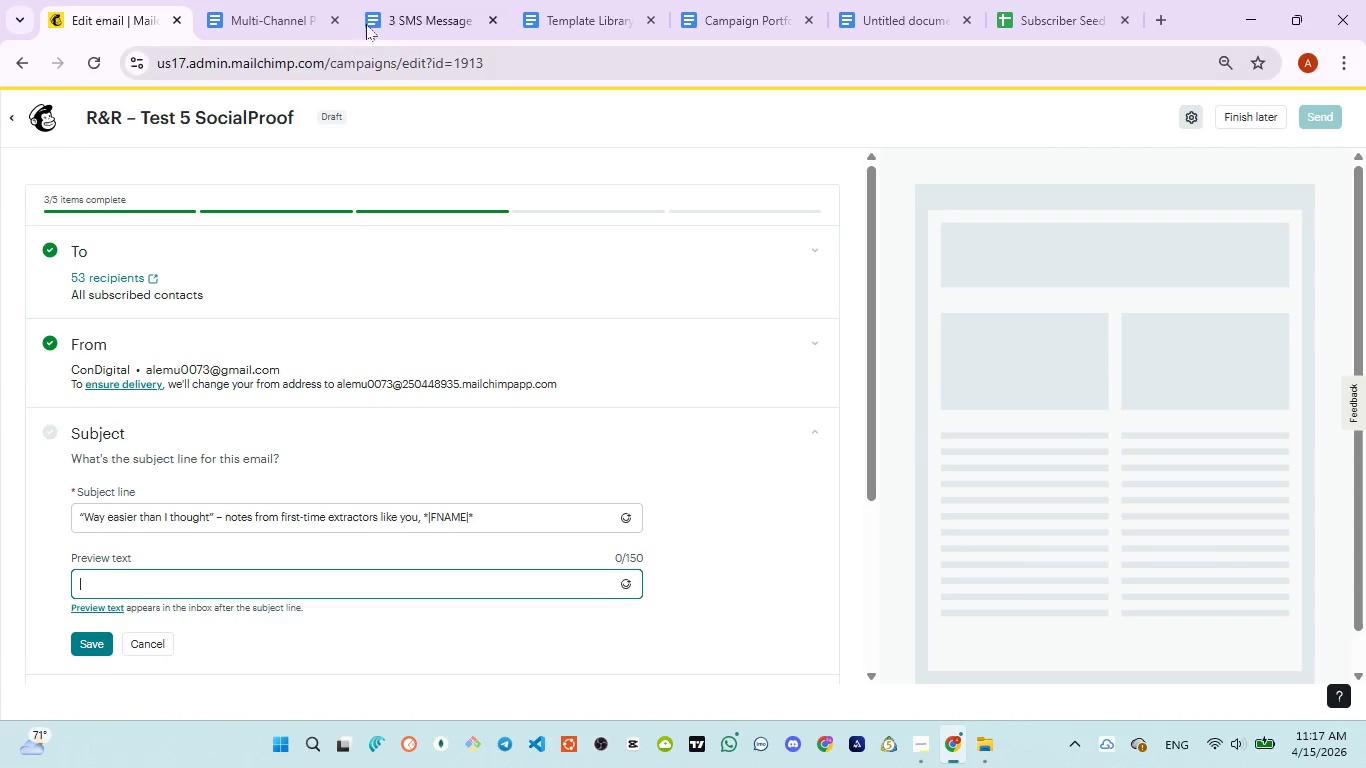 
left_click([393, 12])
 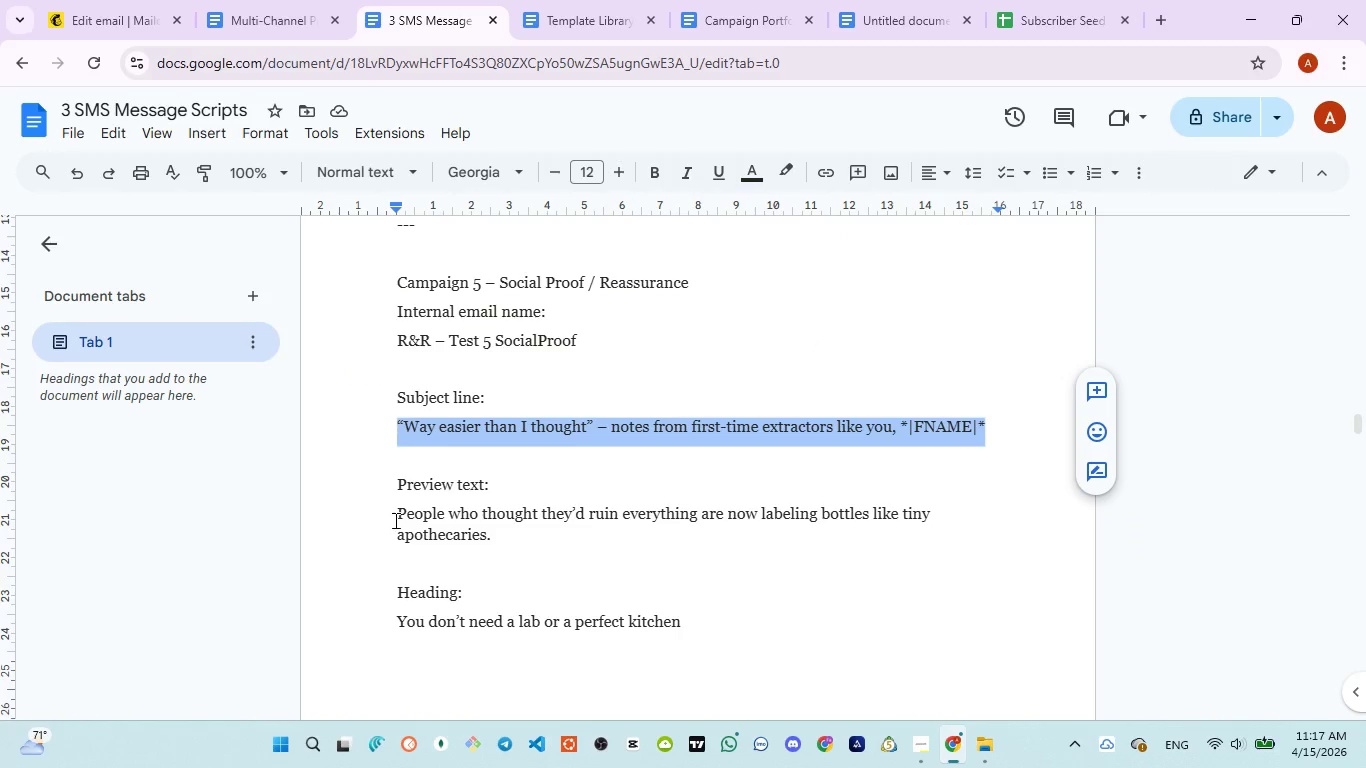 
left_click_drag(start_coordinate=[396, 517], to_coordinate=[495, 533])
 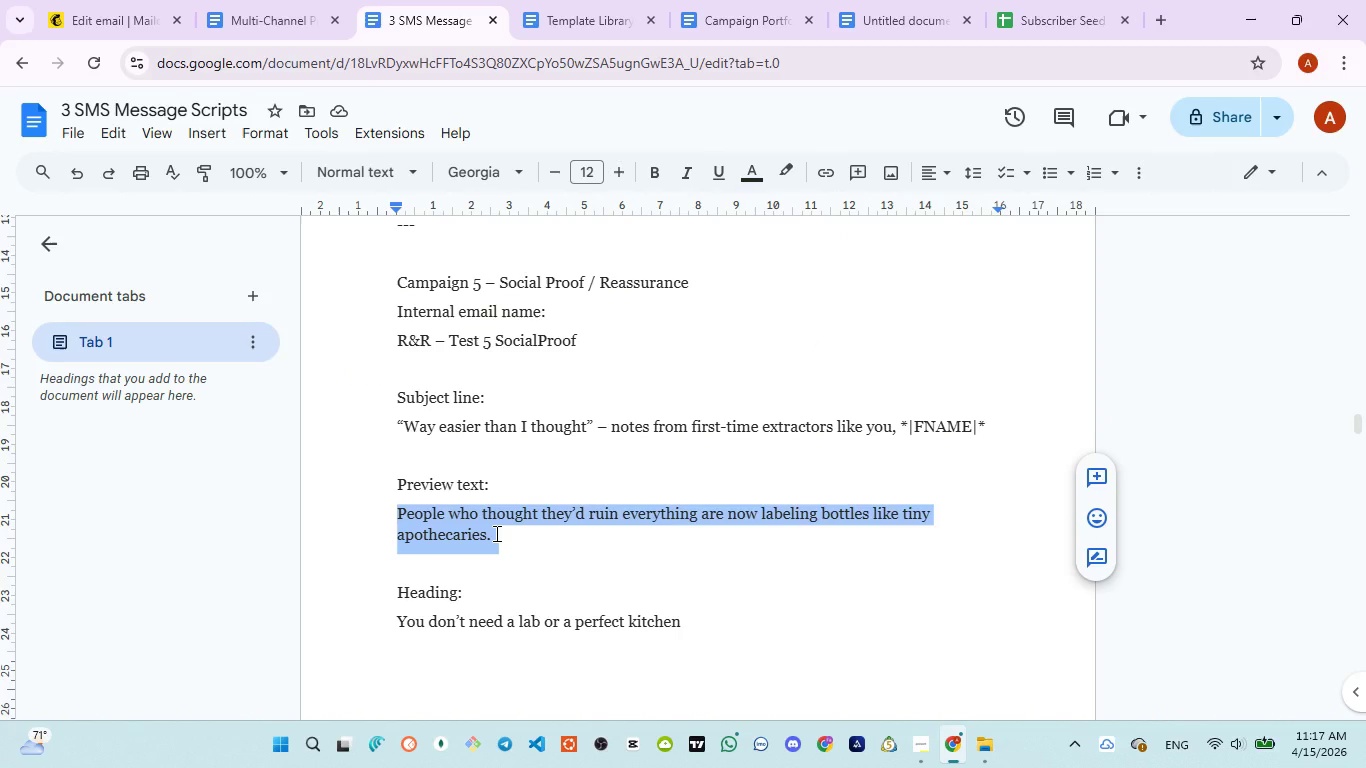 
key(Control+C)
 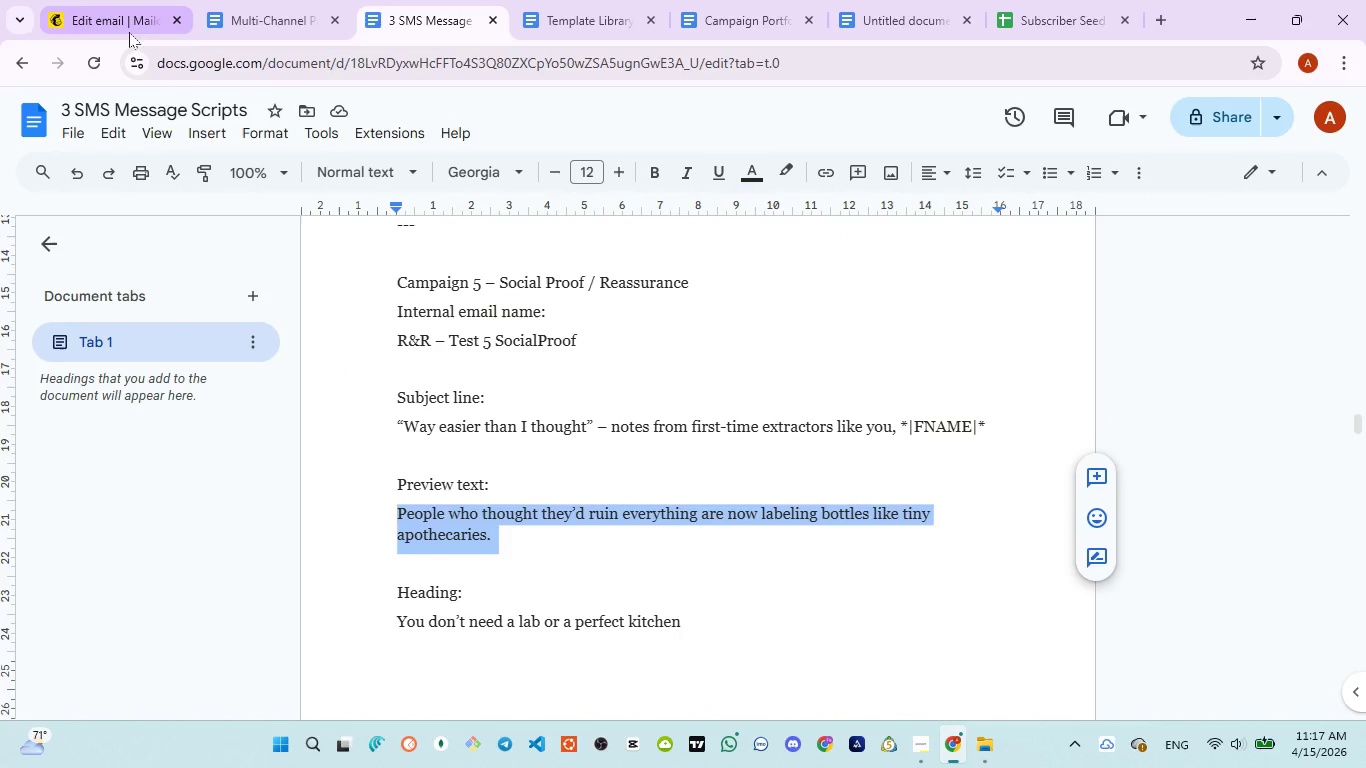 
left_click([125, 21])
 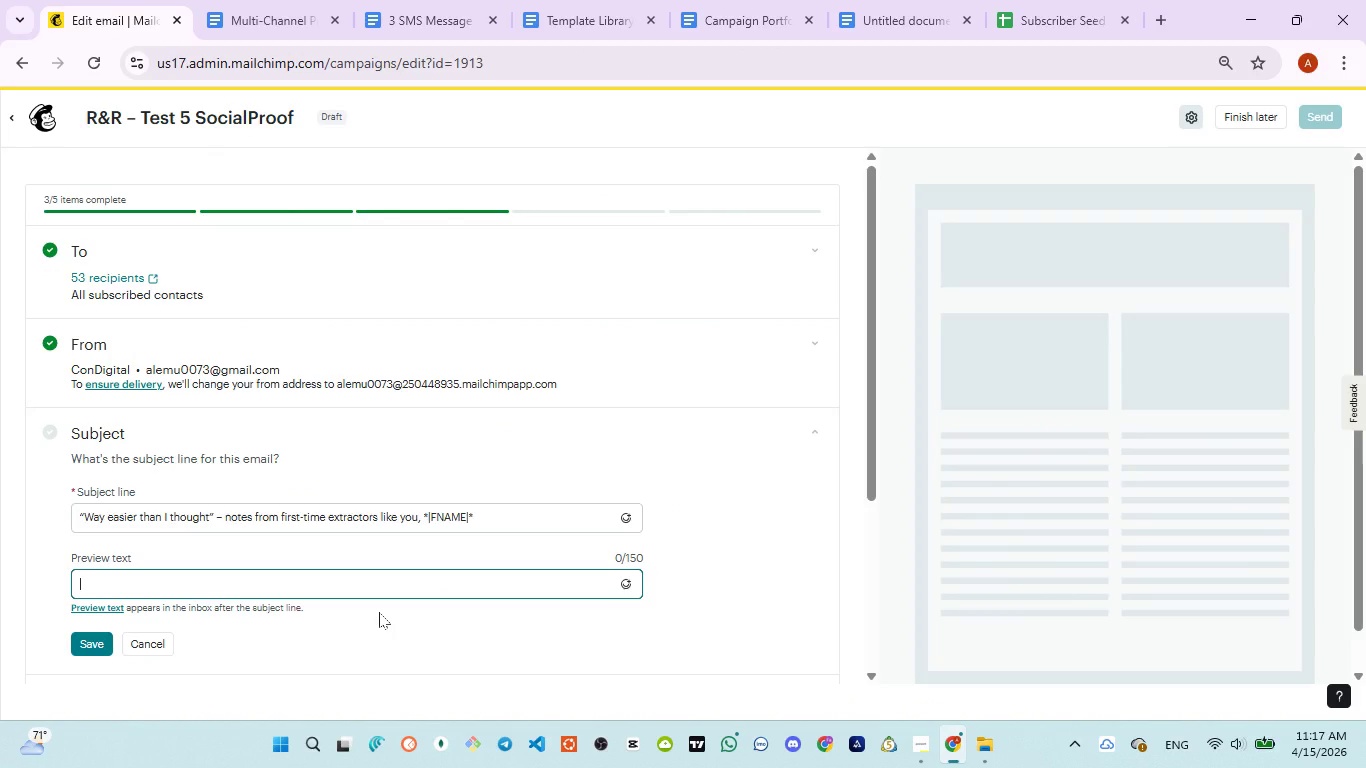 
type(People who thought they'd )
 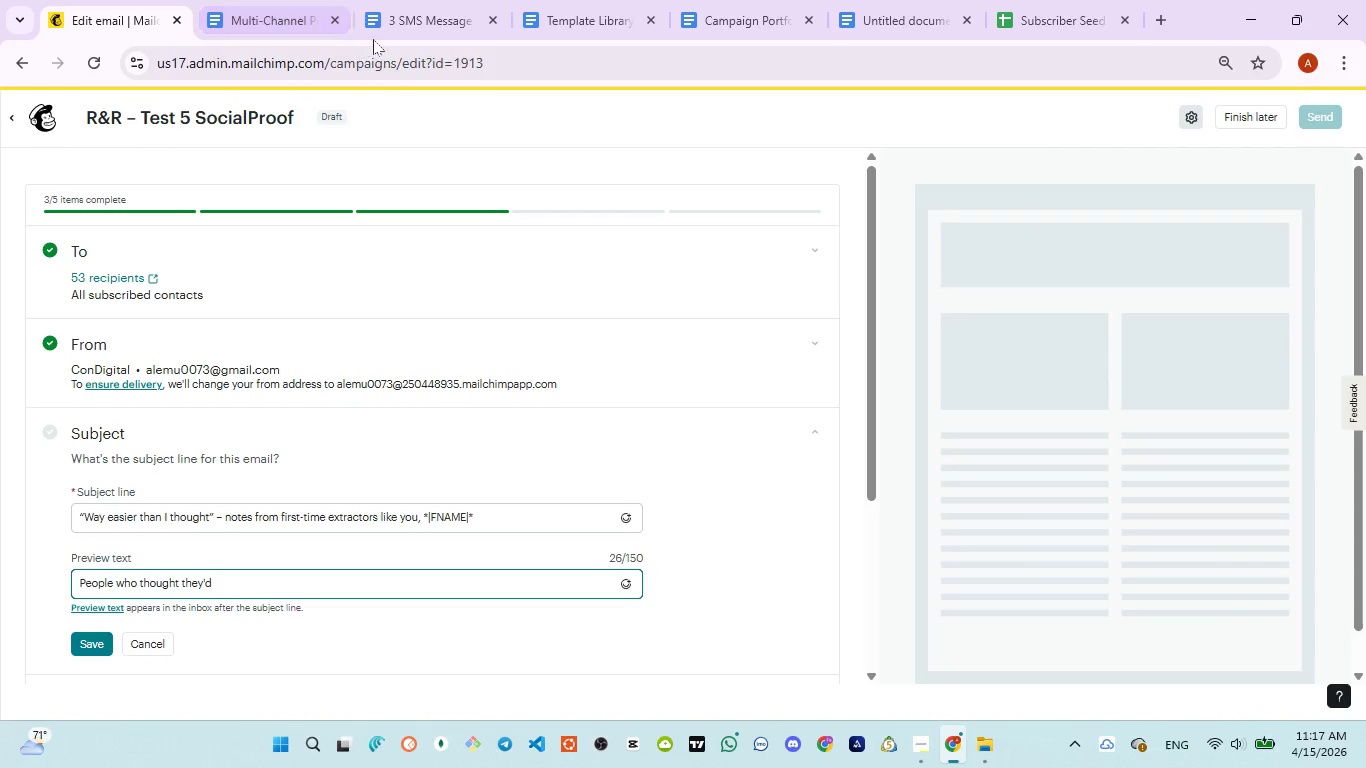 
left_click([399, 28])
 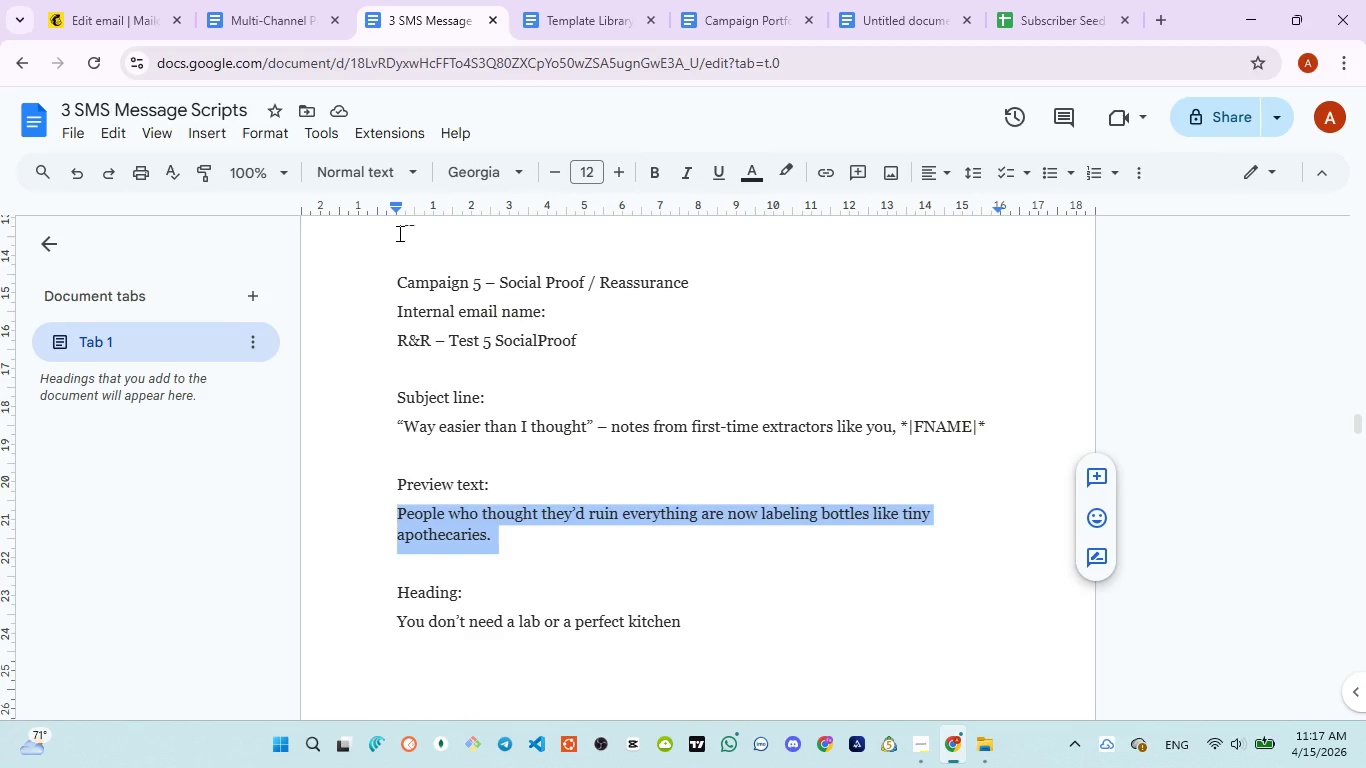 
left_click([122, 34])
 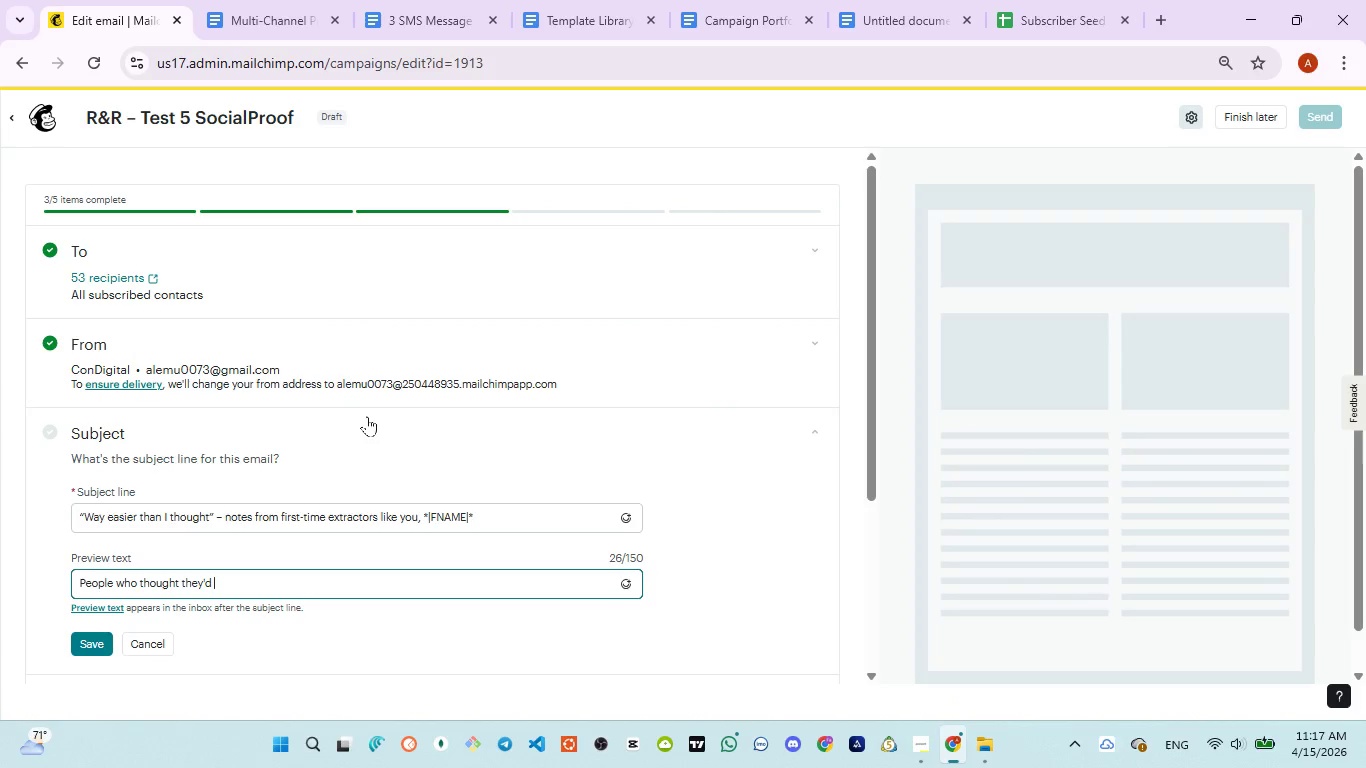 
type(ruin everything are now )
 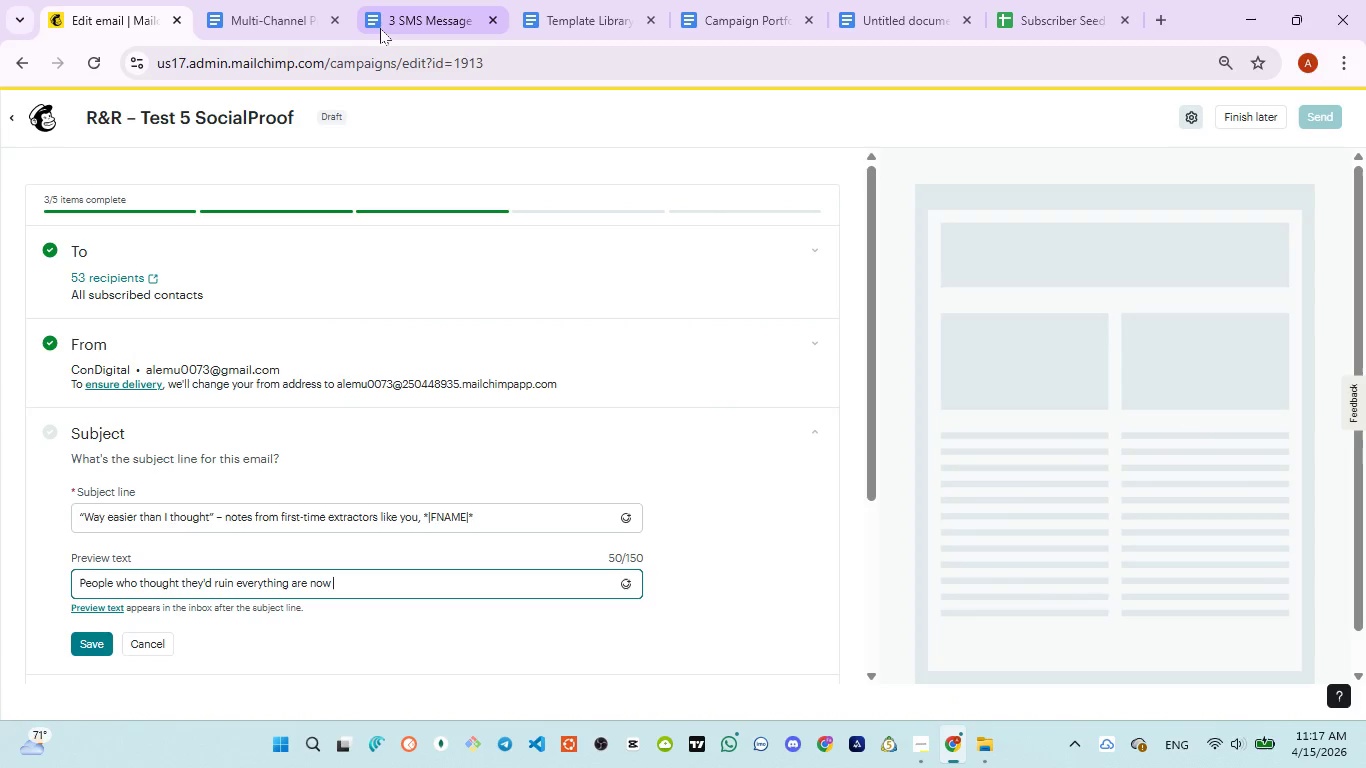 
left_click([380, 28])
 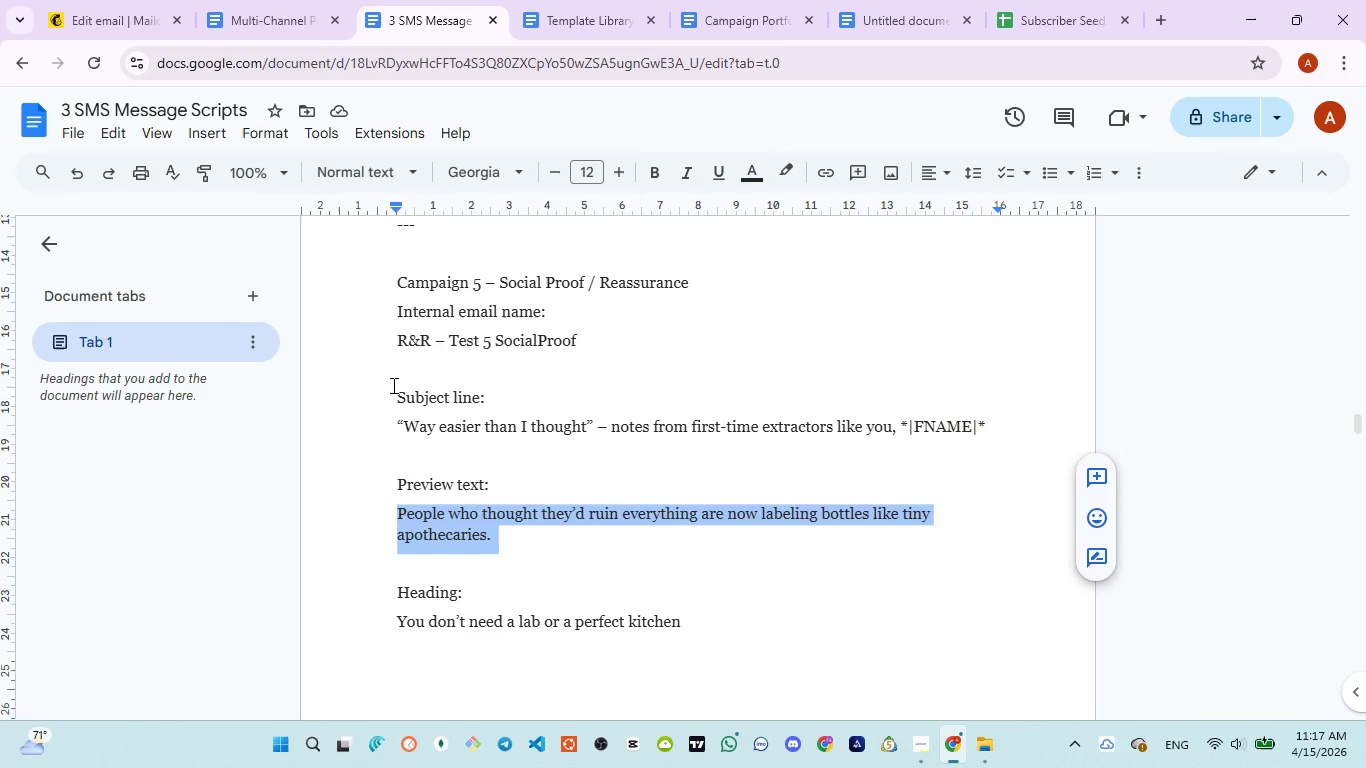 
left_click([91, 13])
 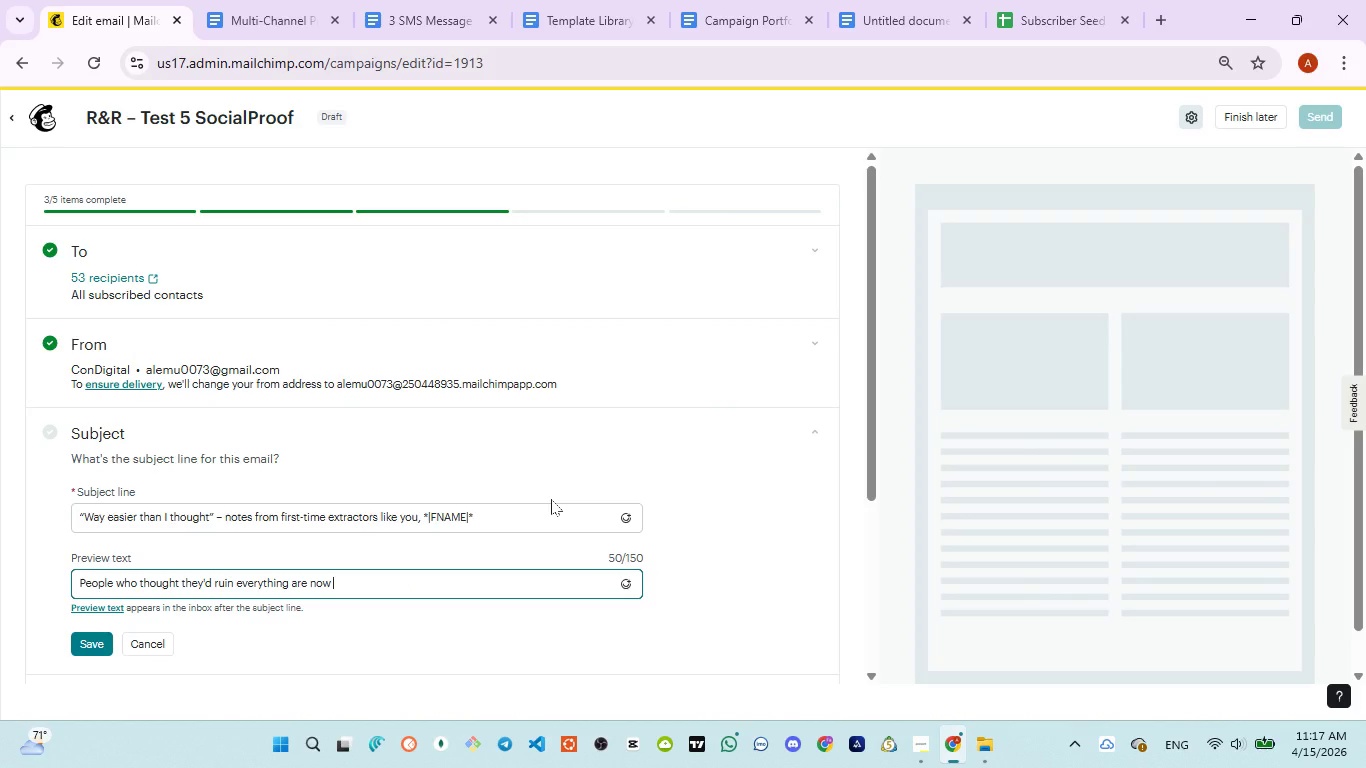 
type(labeling bottles like tiny )
 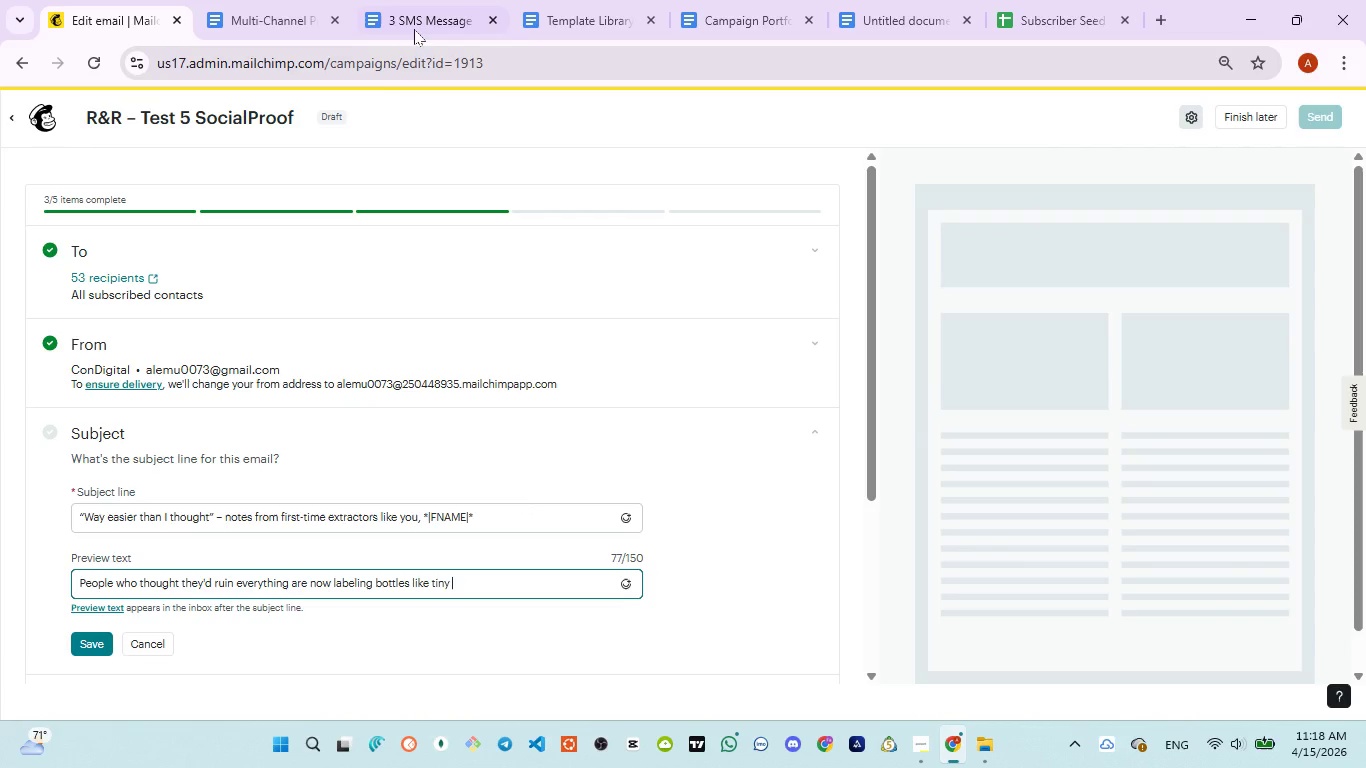 
left_click([410, 24])
 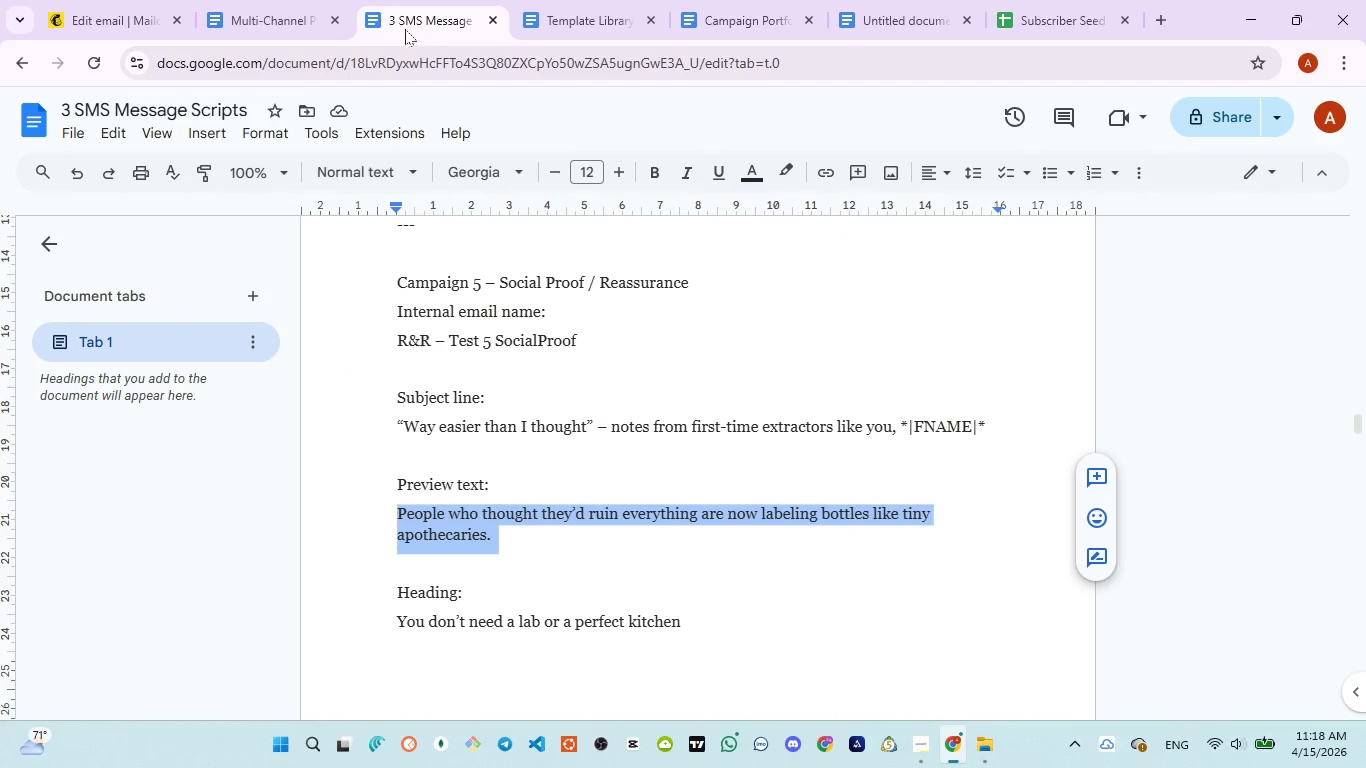 
left_click([117, 20])
 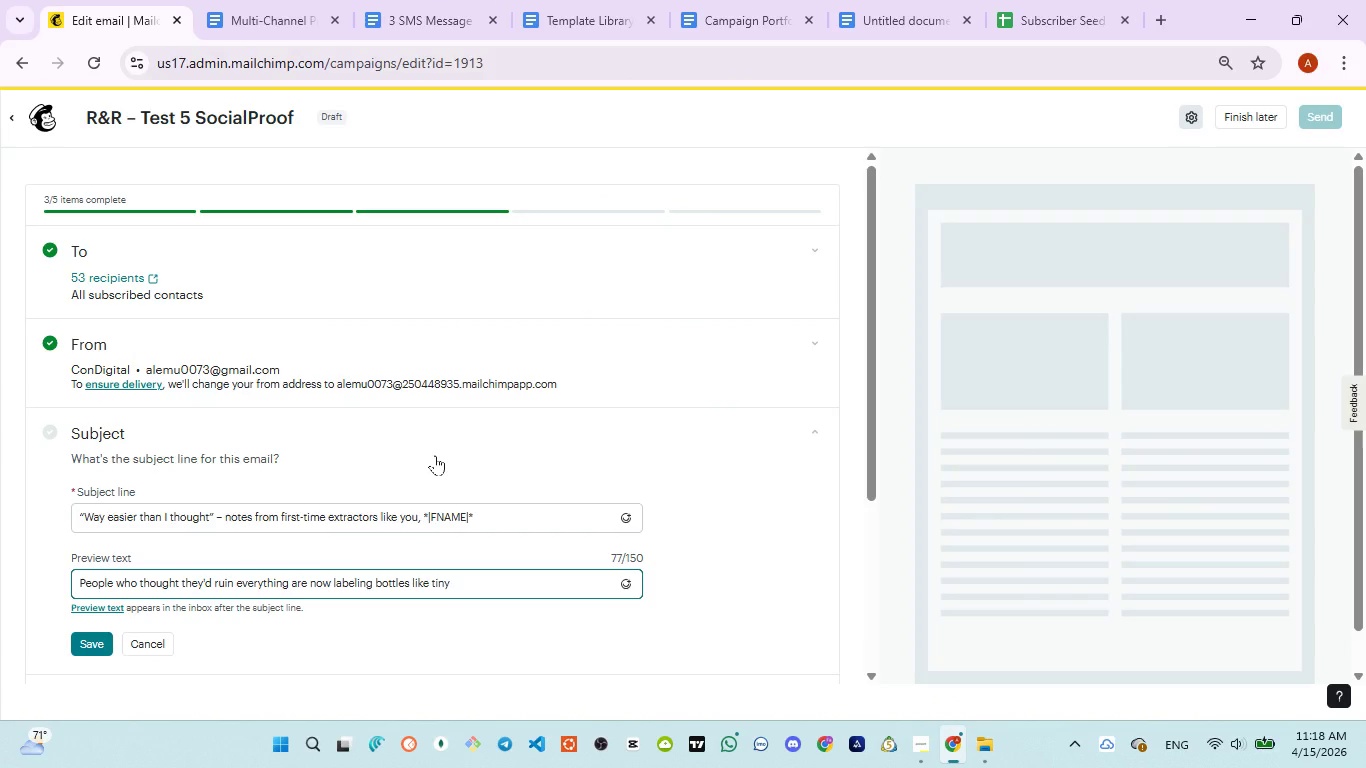 
type(apothecaries.)
 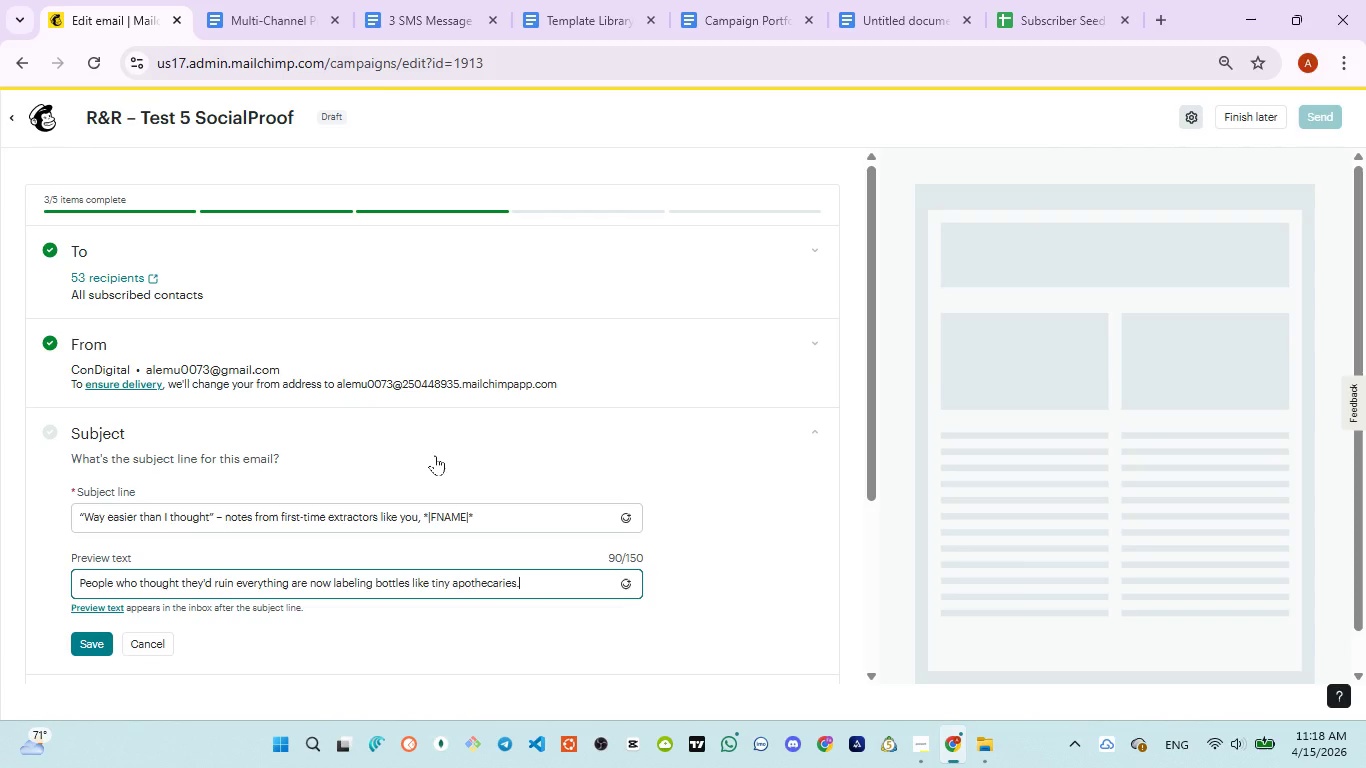 
key(Control+ControlLeft)
 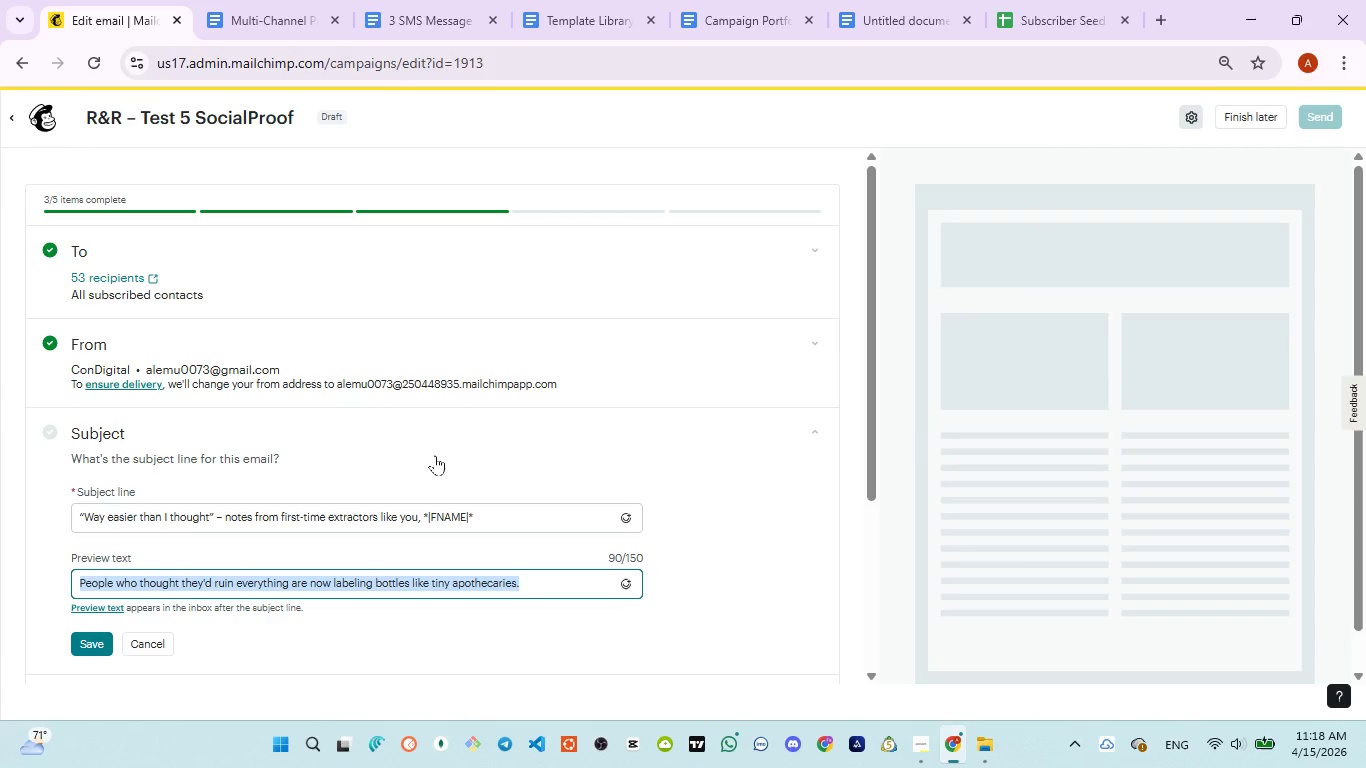 
key(Control+A)
 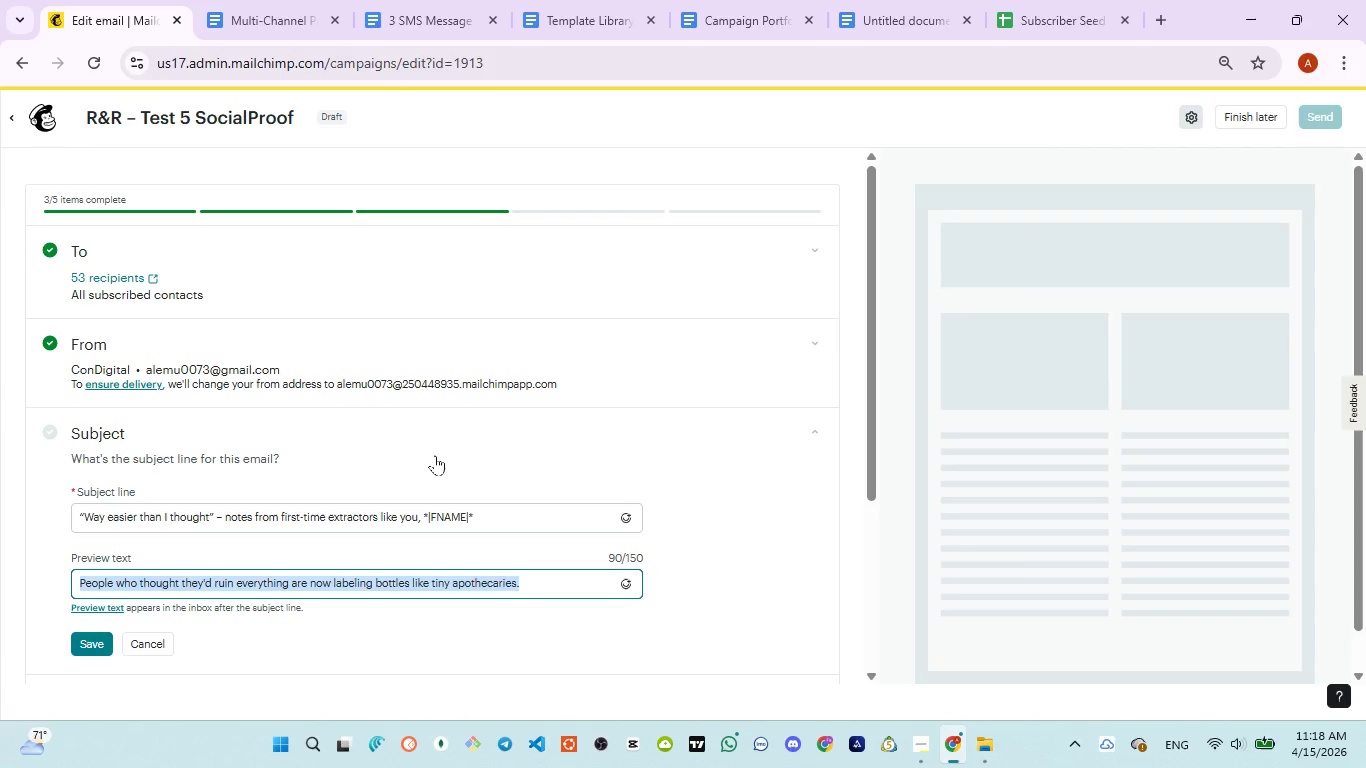 
key(Control+ControlLeft)
 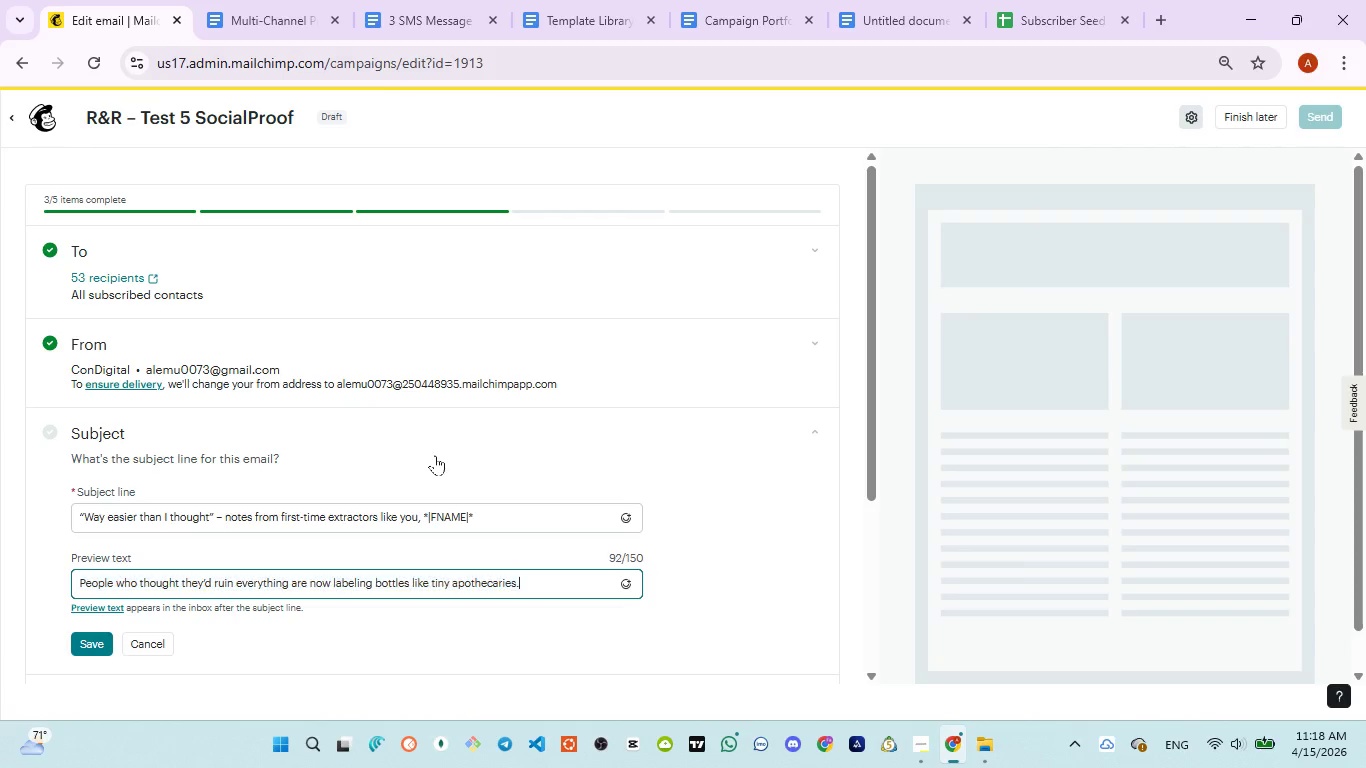 
key(Control+V)
 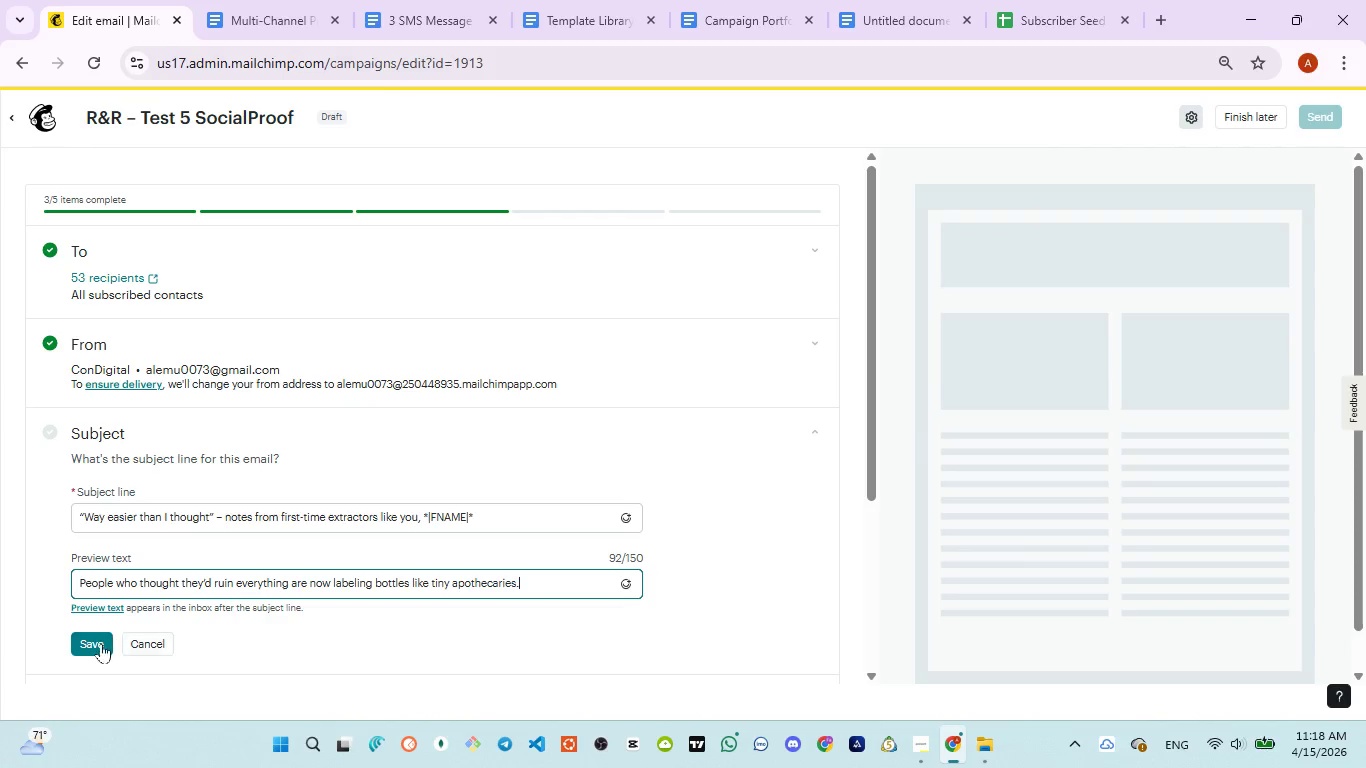 
left_click([97, 643])
 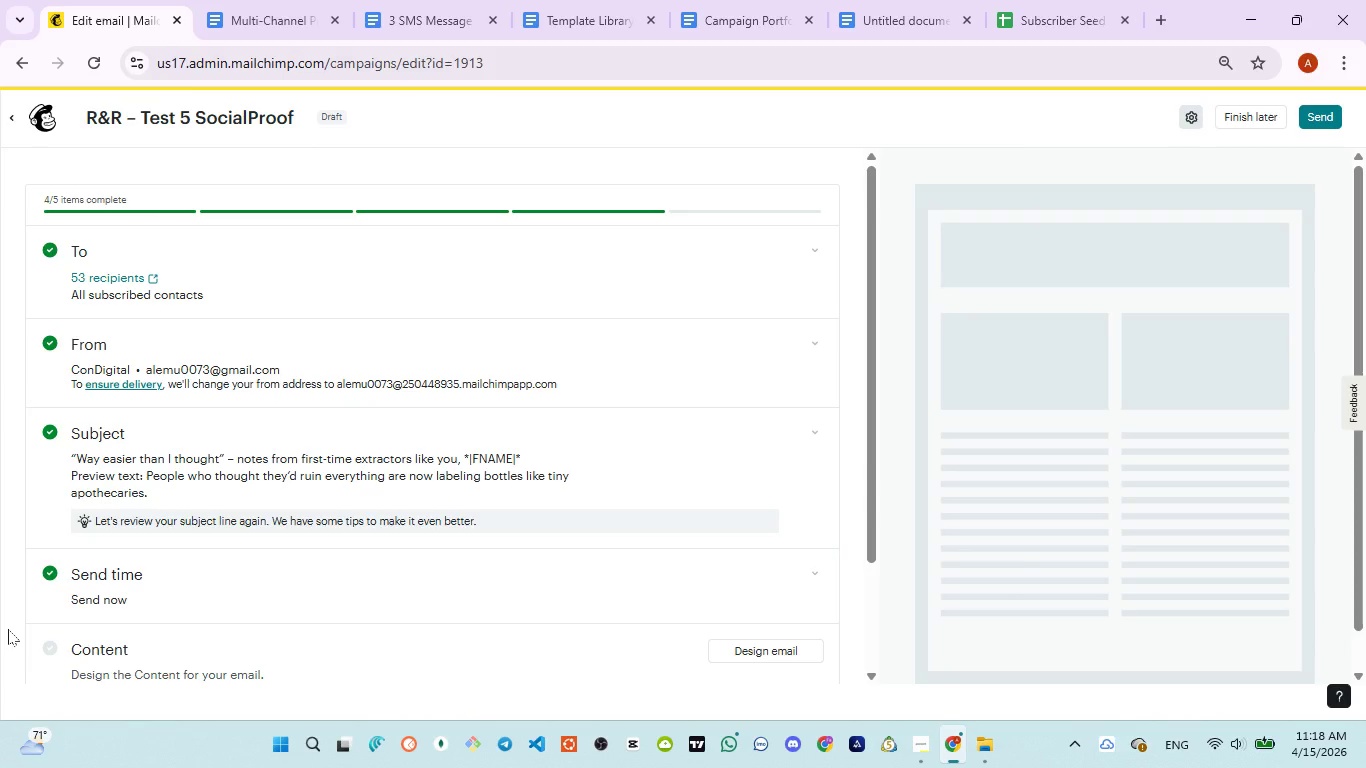 
wait(17.5)
 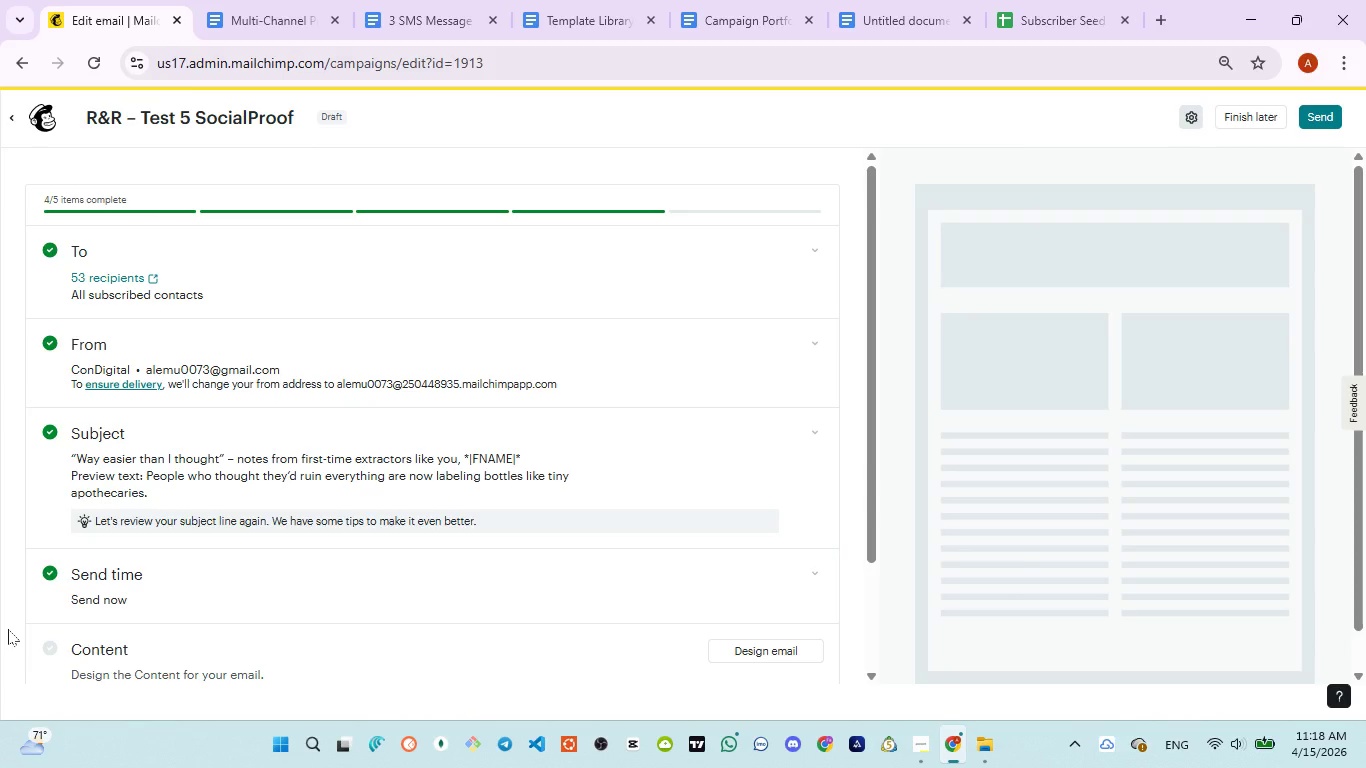 
scroll: coordinate [383, 526], scroll_direction: down, amount: 1.0
 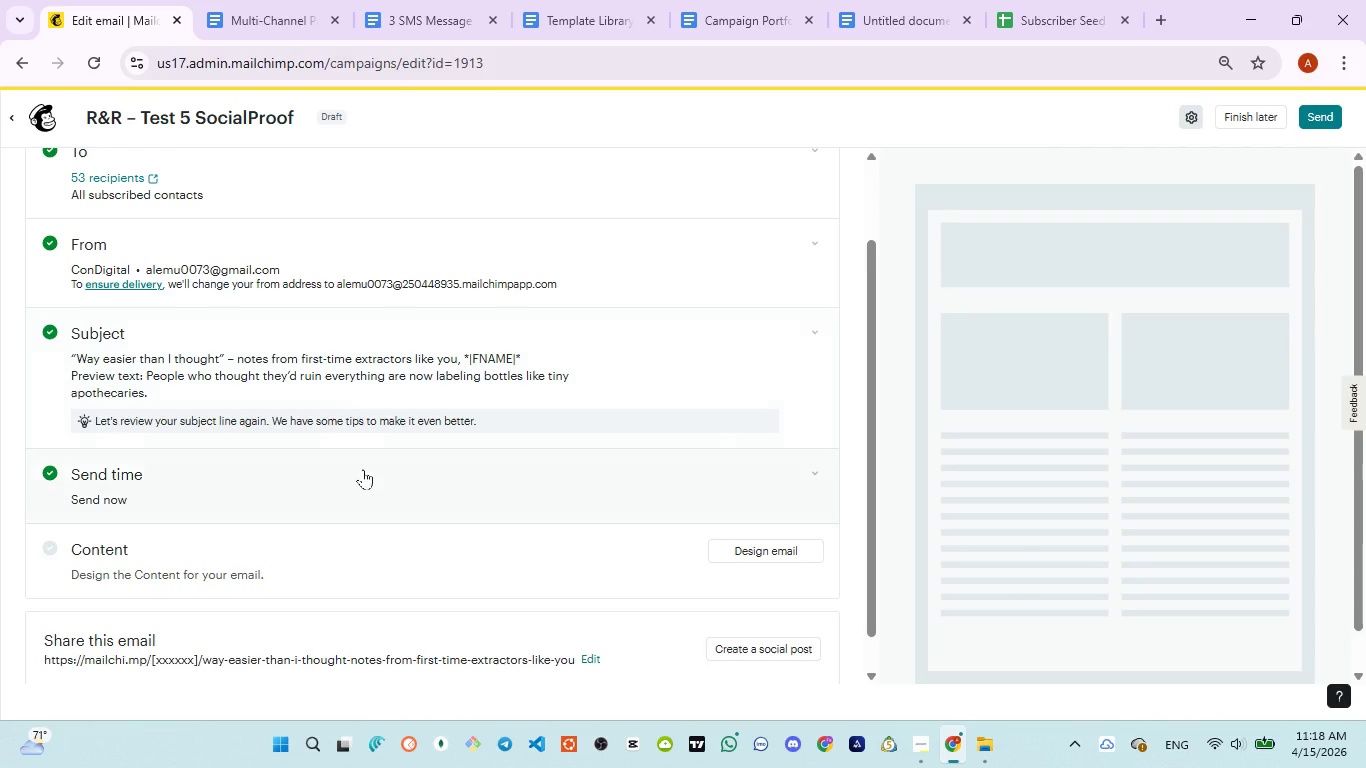 
scroll: coordinate [363, 469], scroll_direction: up, amount: 2.0
 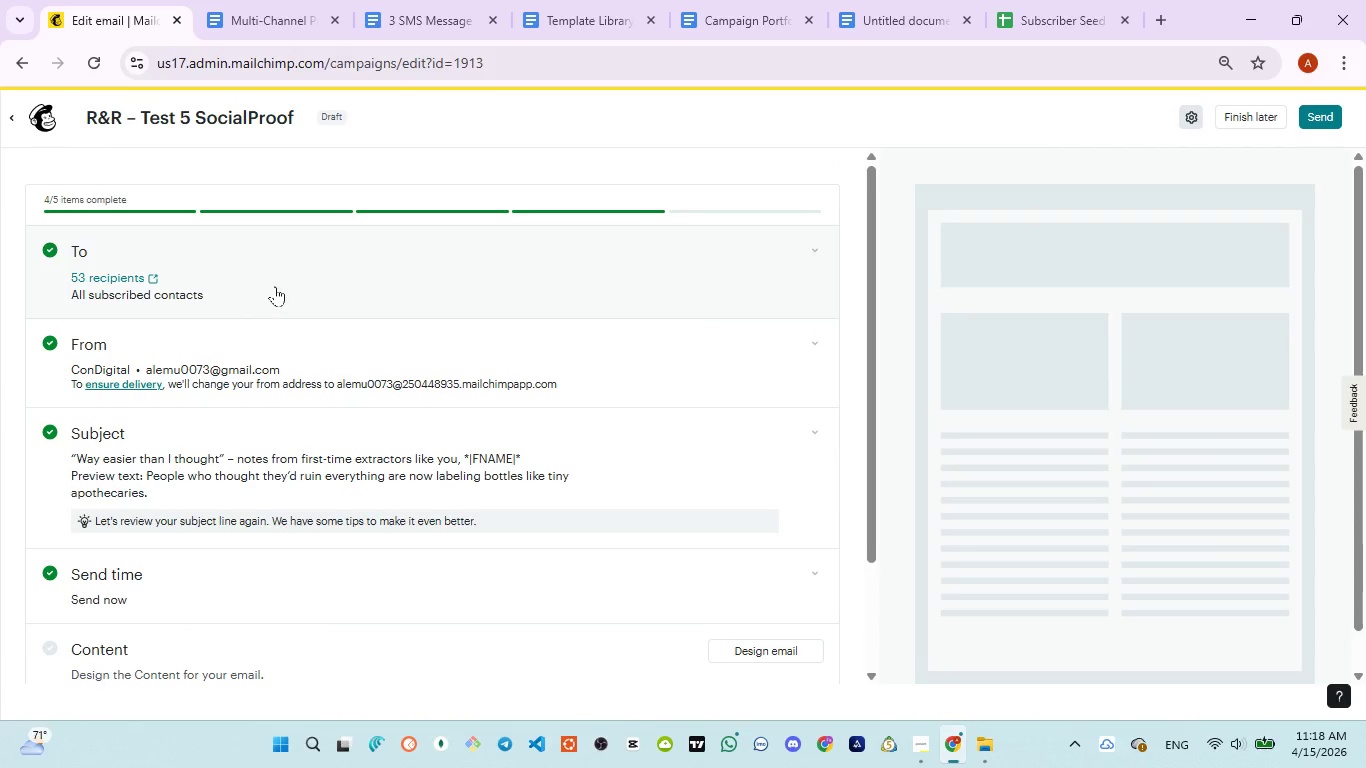 
left_click([276, 281])
 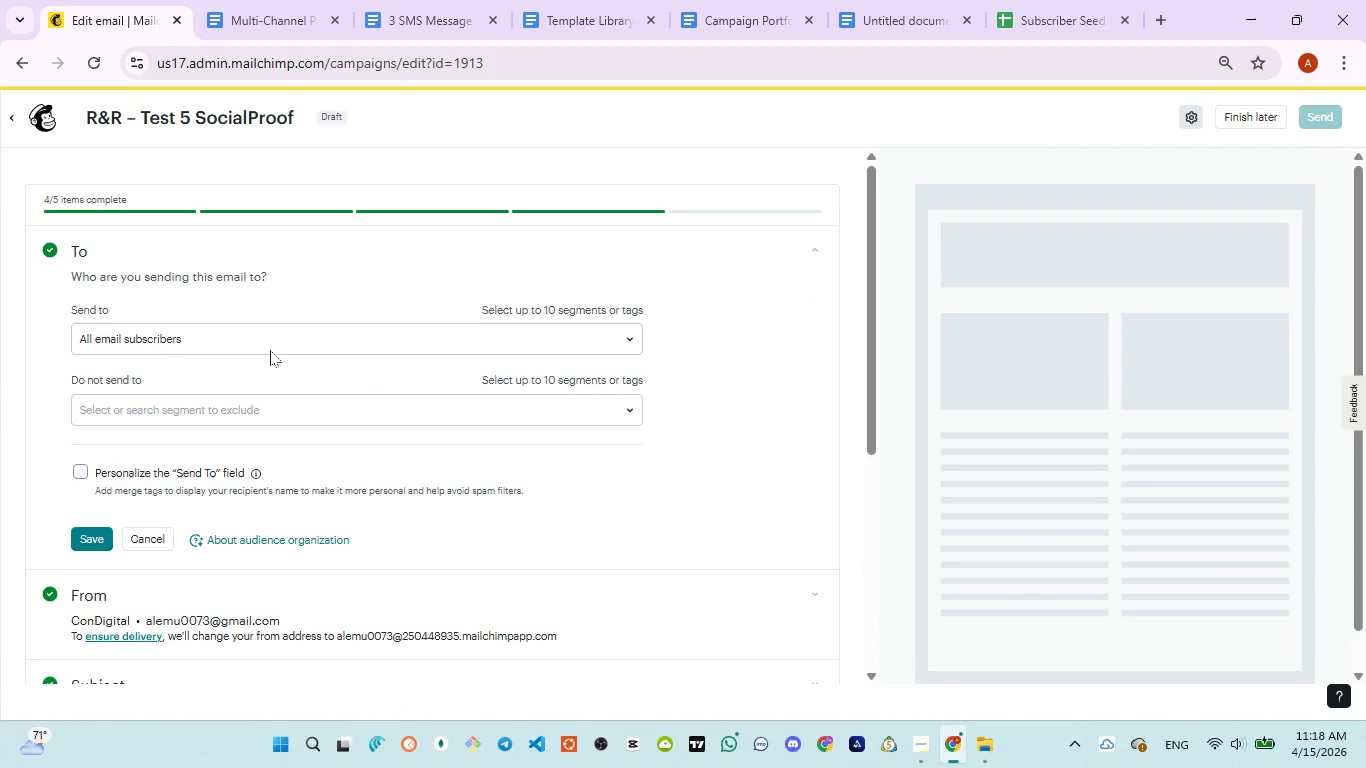 
left_click([269, 336])
 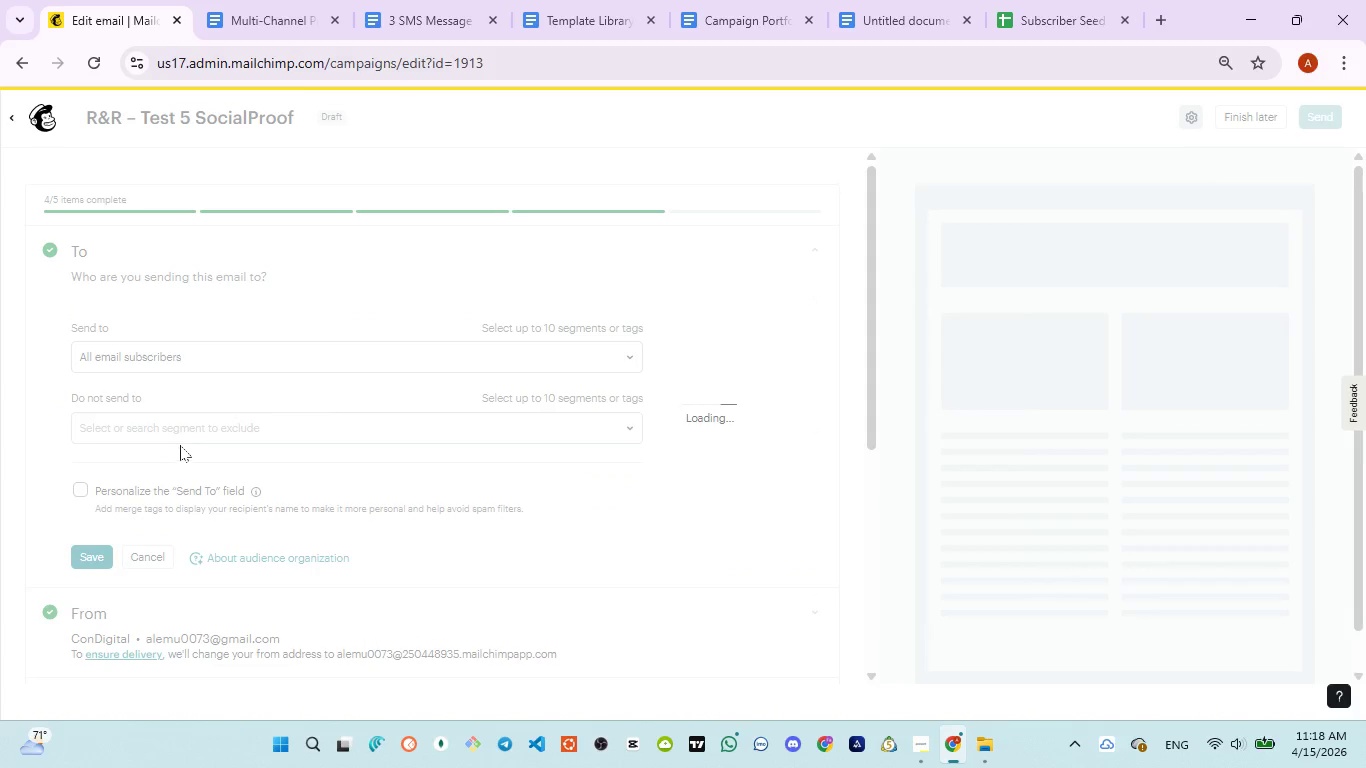 
mouse_move([315, 392])
 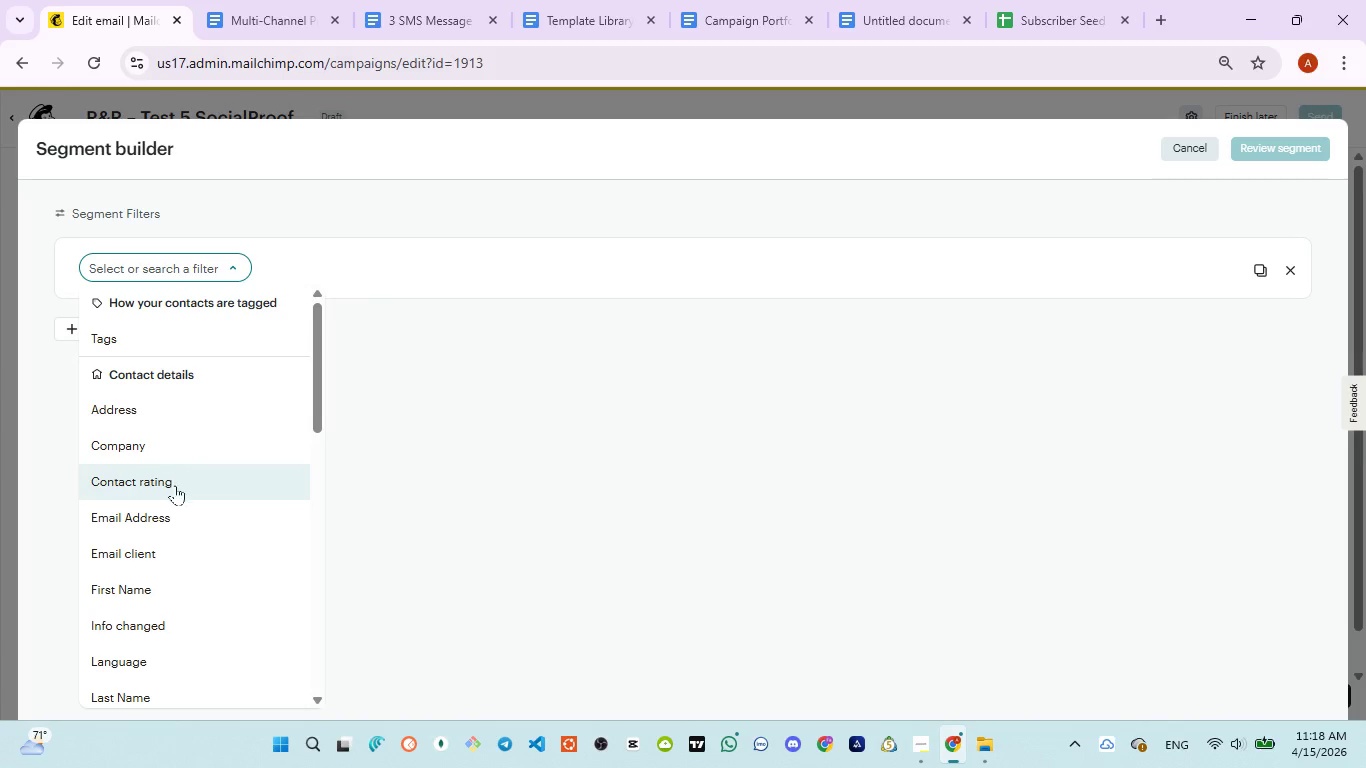 
wait(5.27)
 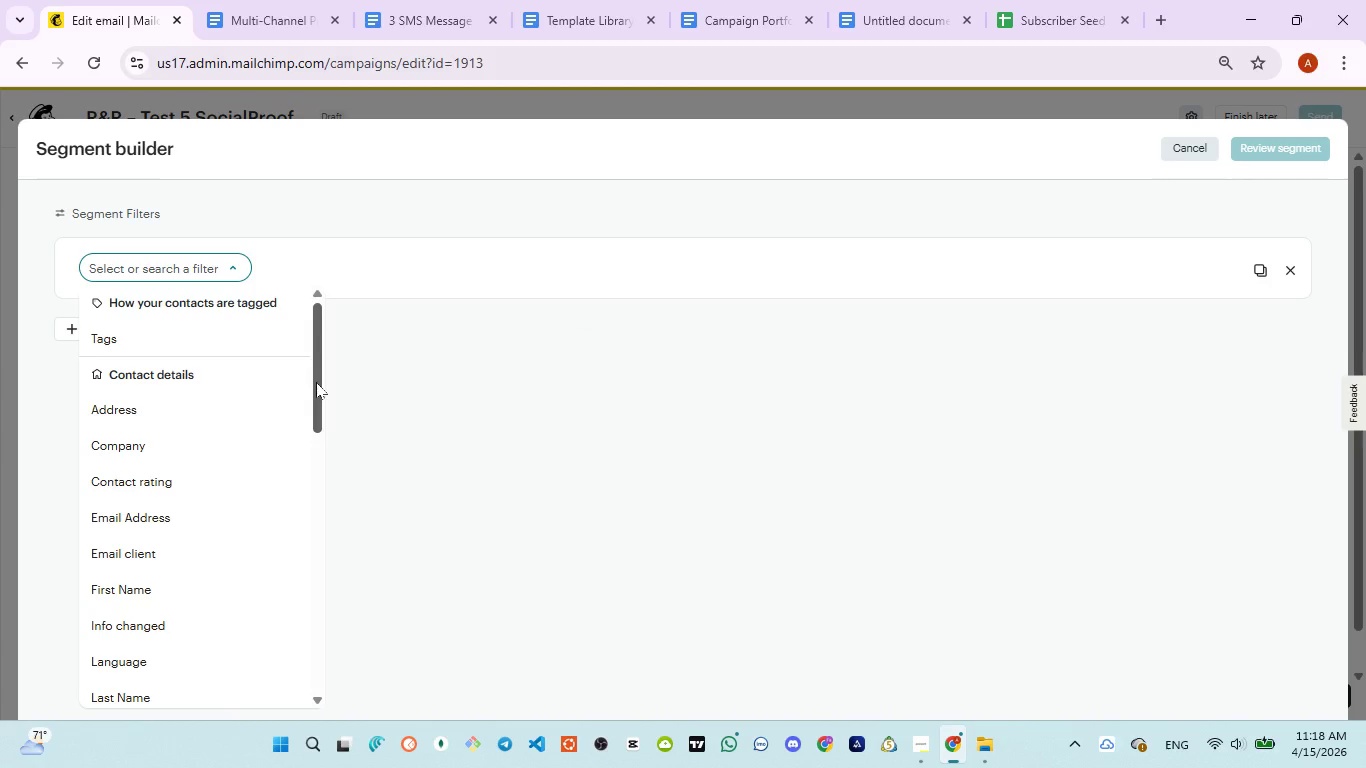 
left_click([134, 341])
 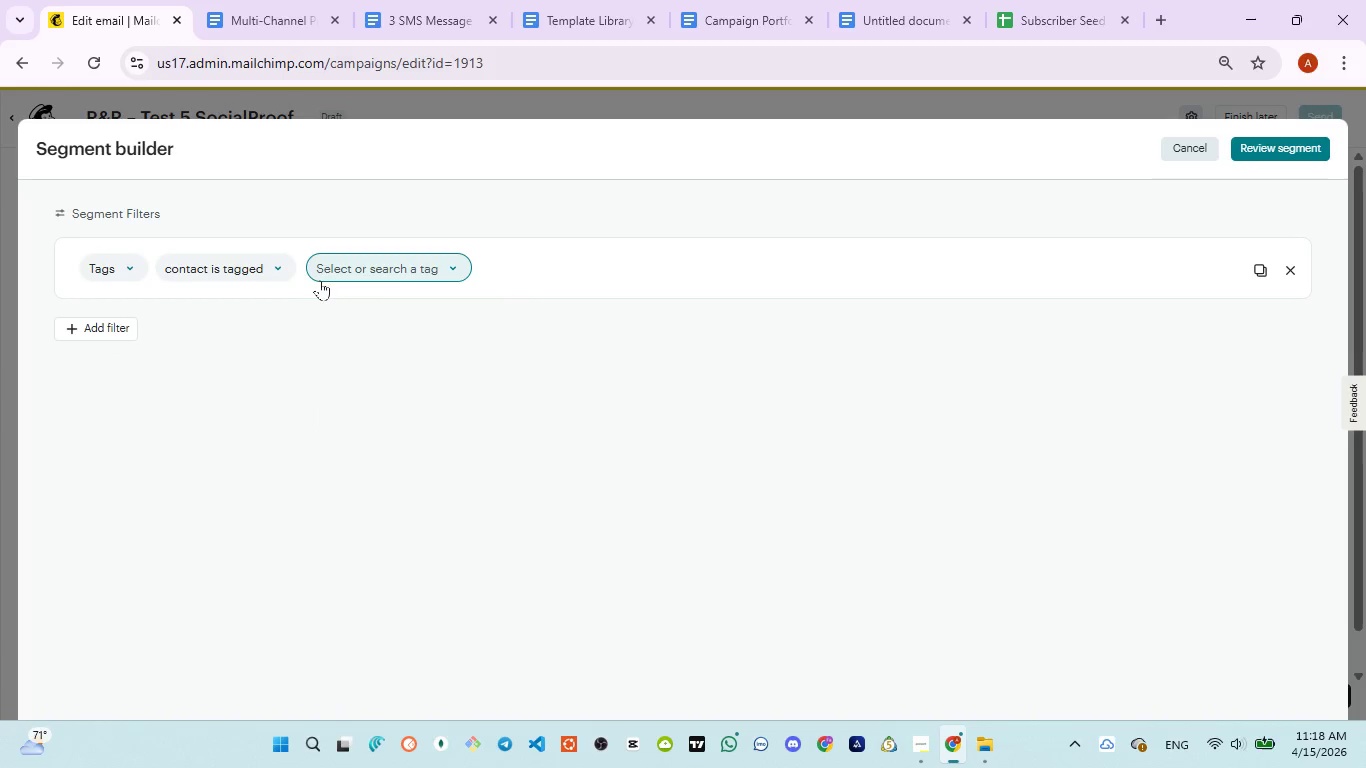 
left_click([338, 271])
 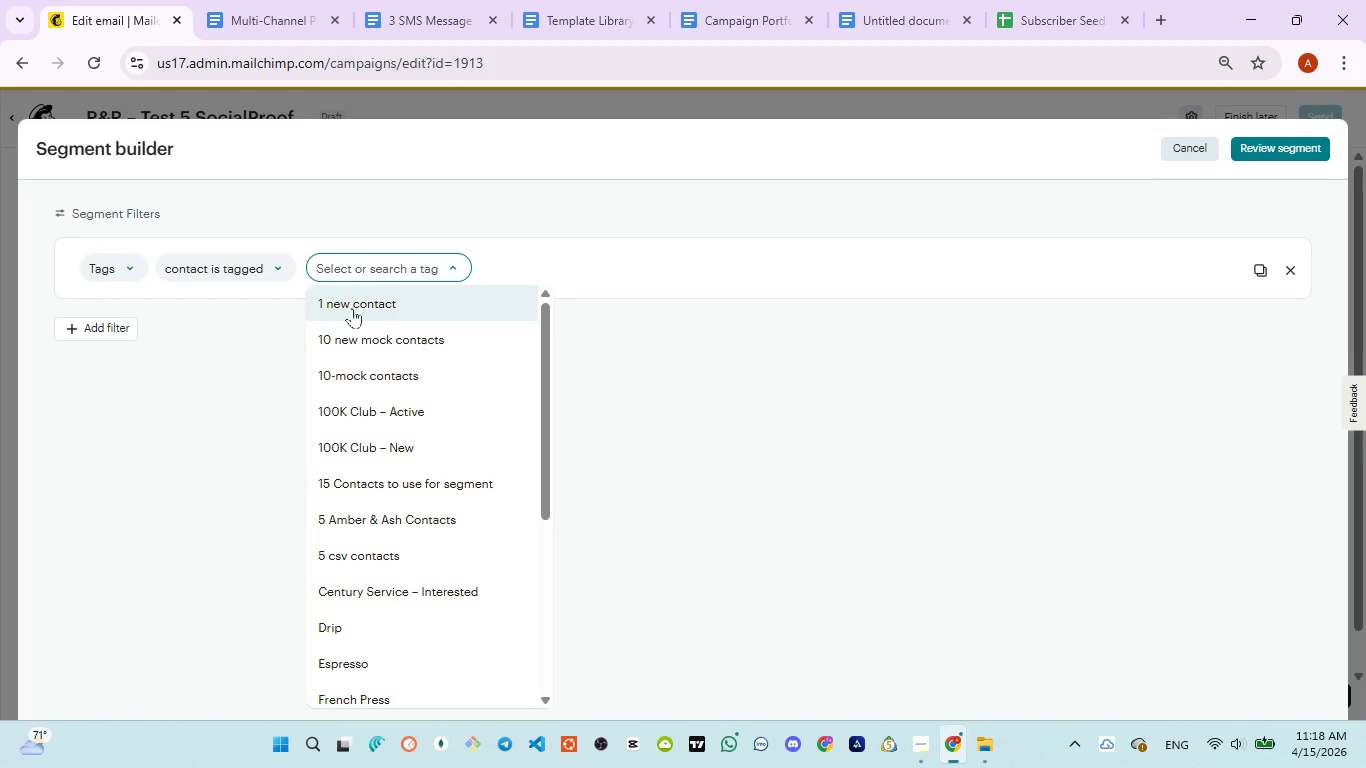 
left_click([355, 306])
 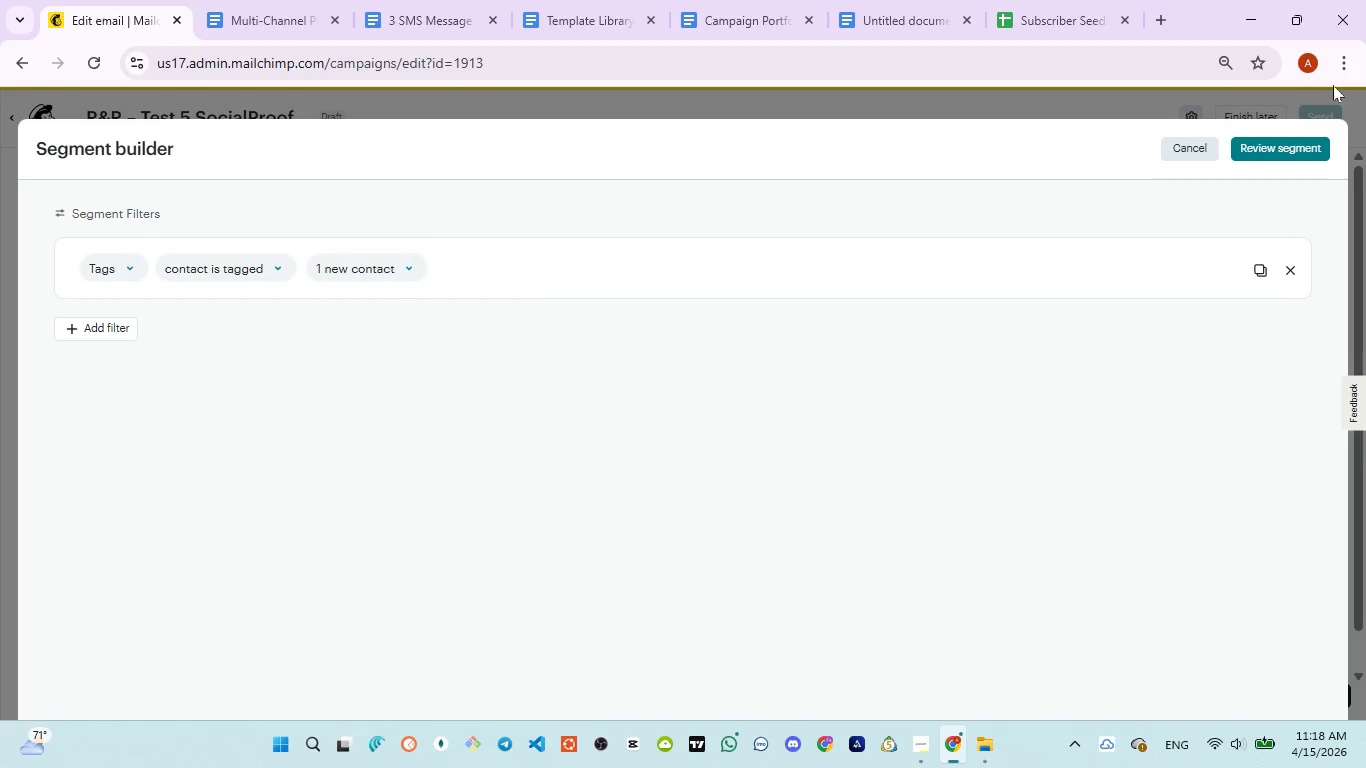 
left_click([1280, 143])
 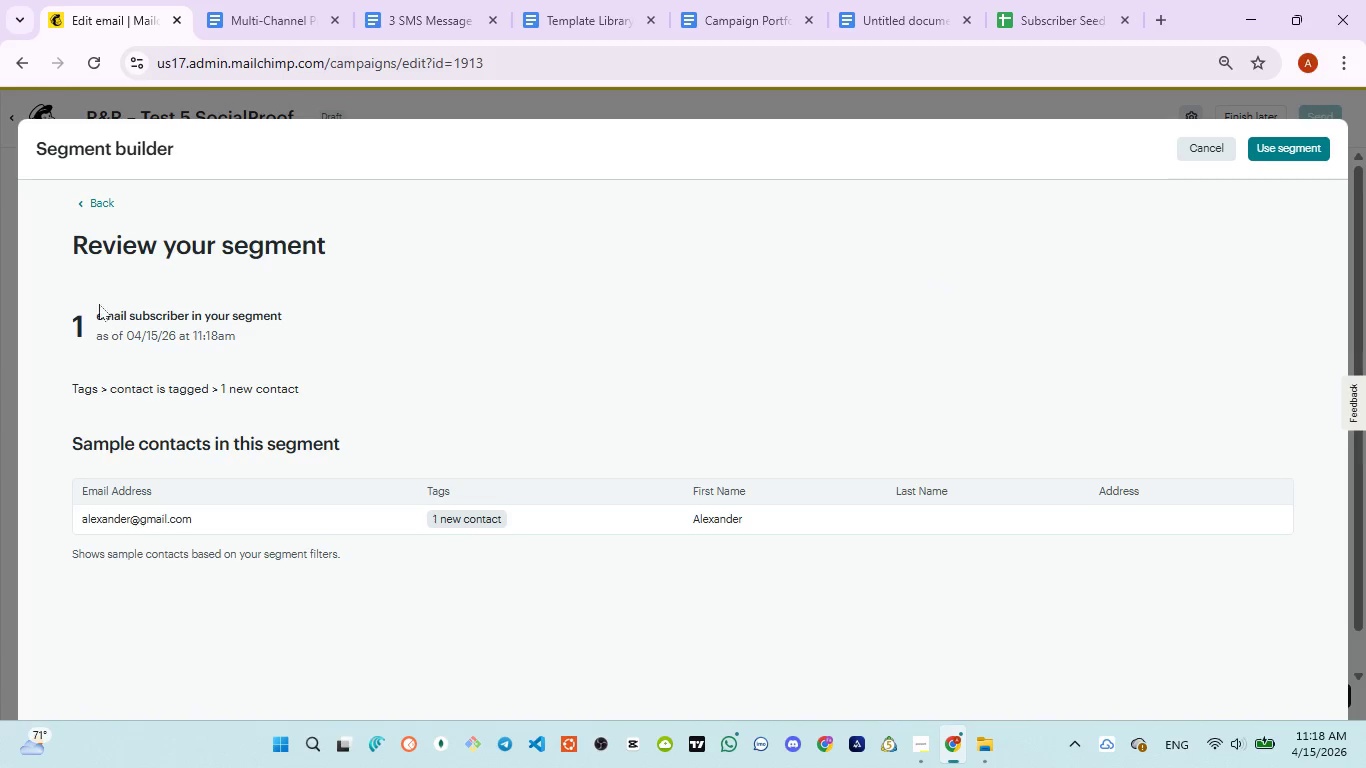 
left_click_drag(start_coordinate=[67, 234], to_coordinate=[377, 456])
 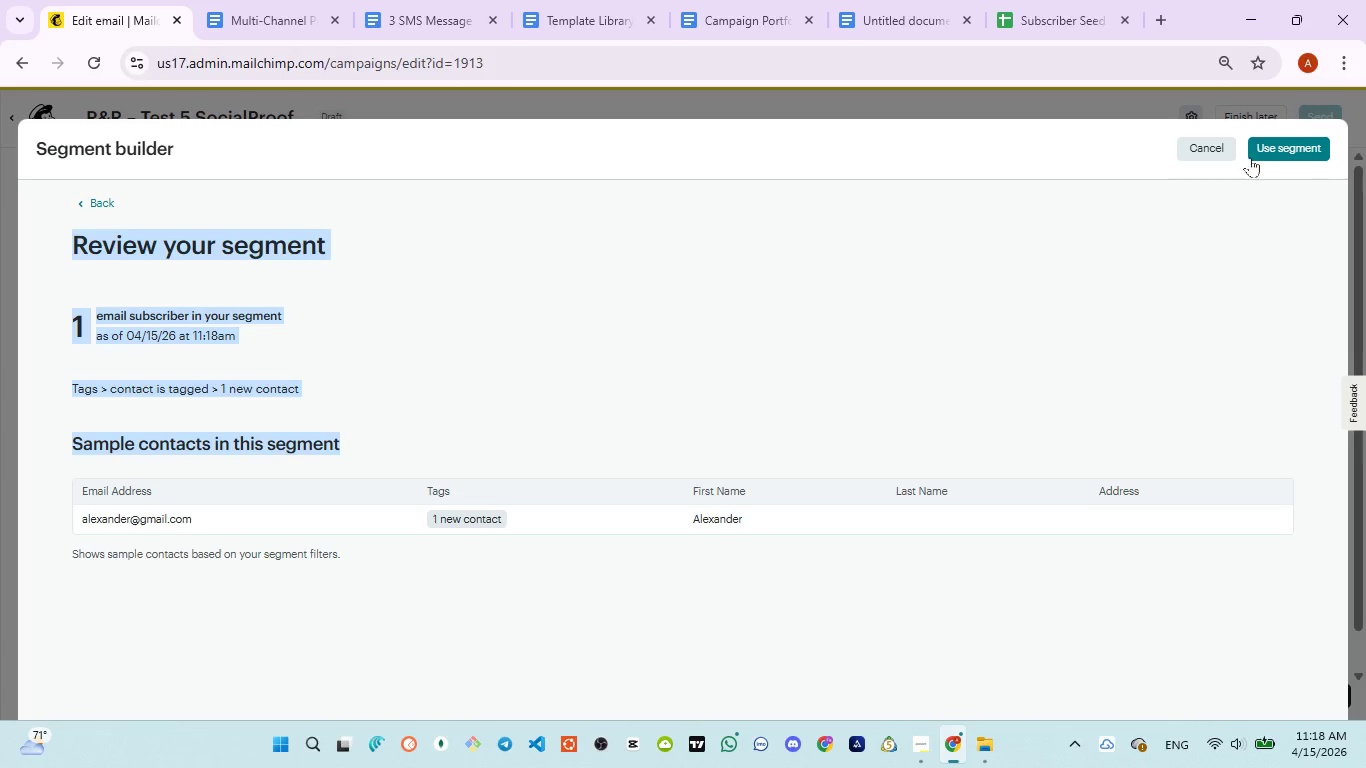 
left_click([1255, 152])
 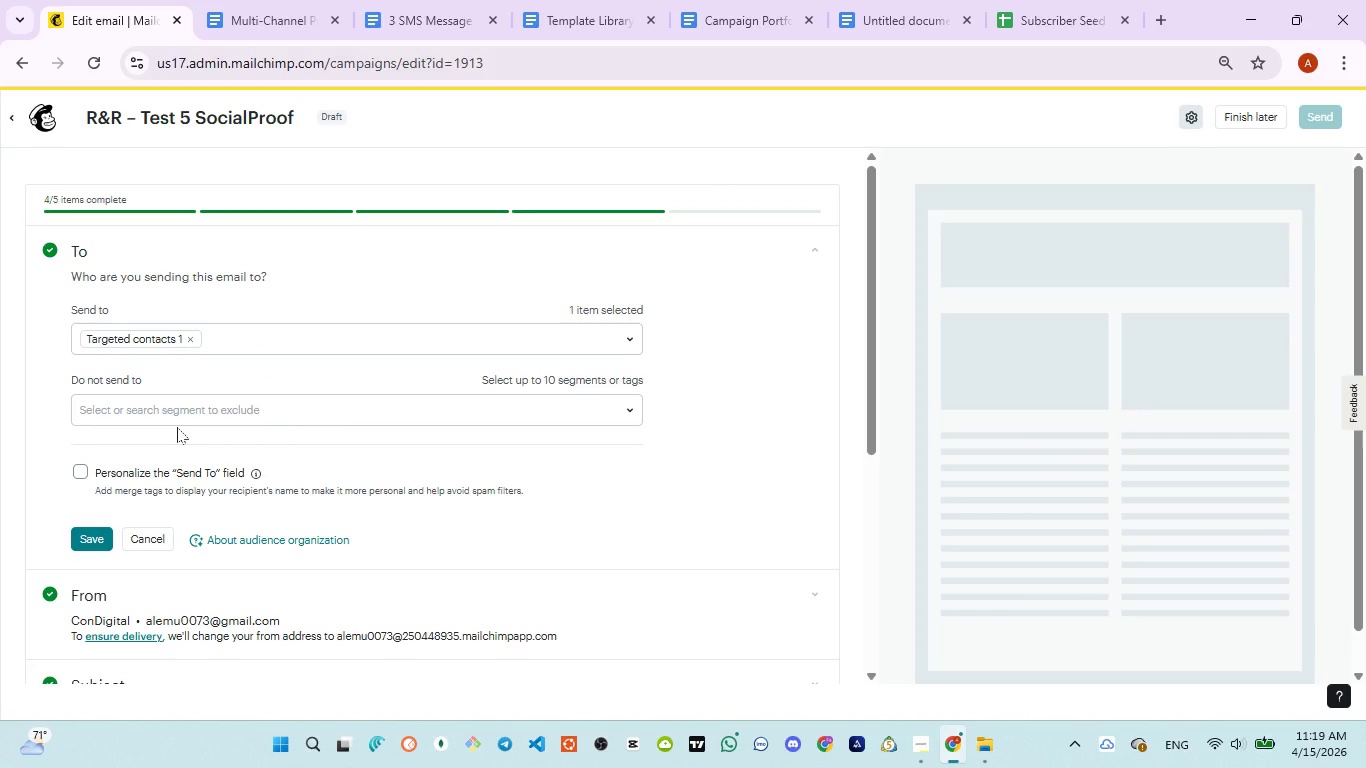 
wait(5.55)
 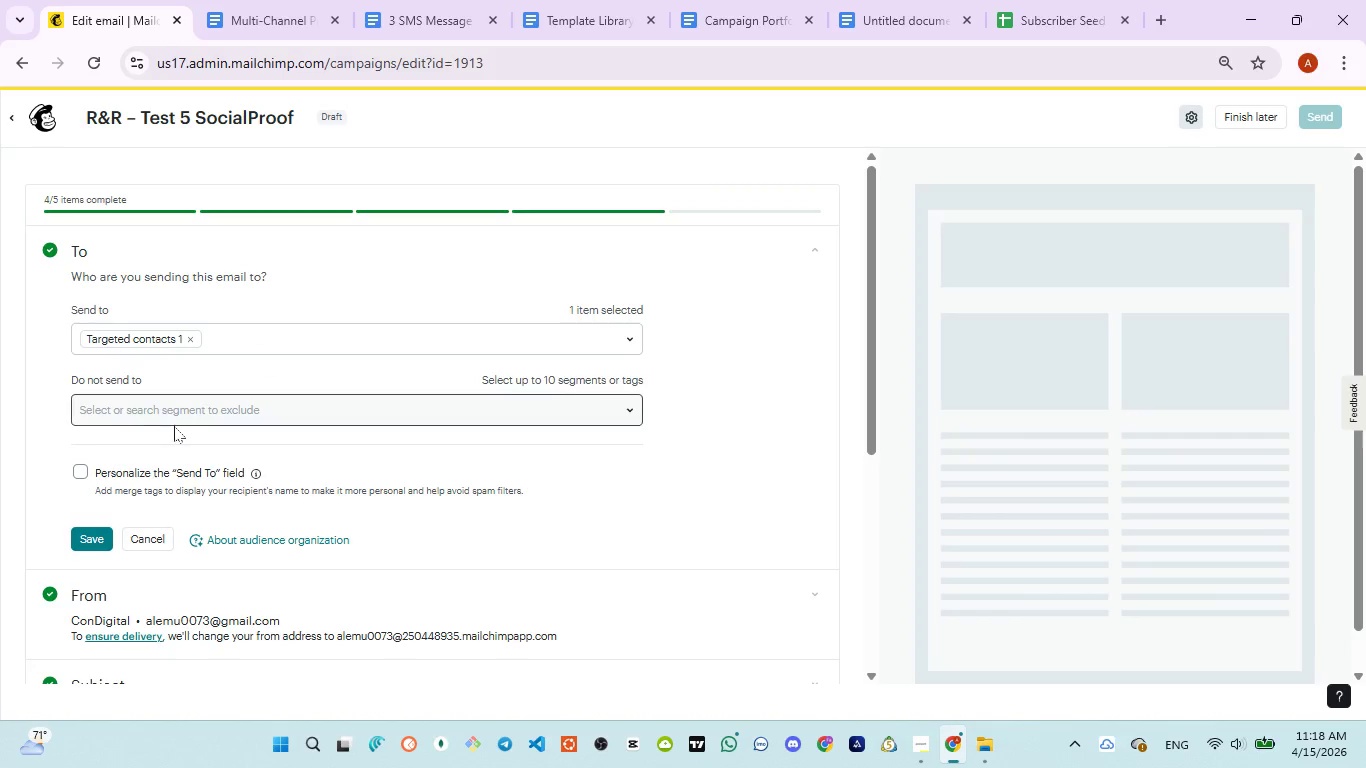 
left_click([100, 541])
 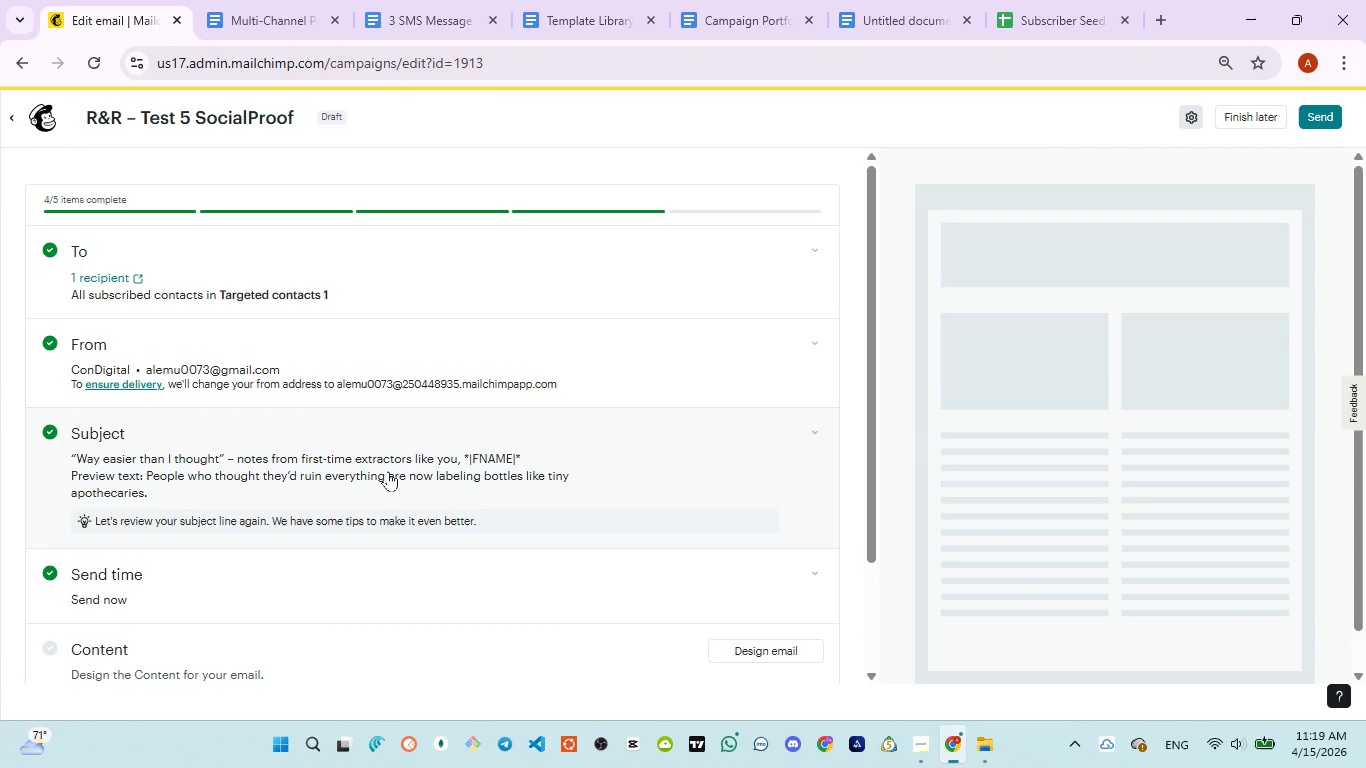 
wait(6.47)
 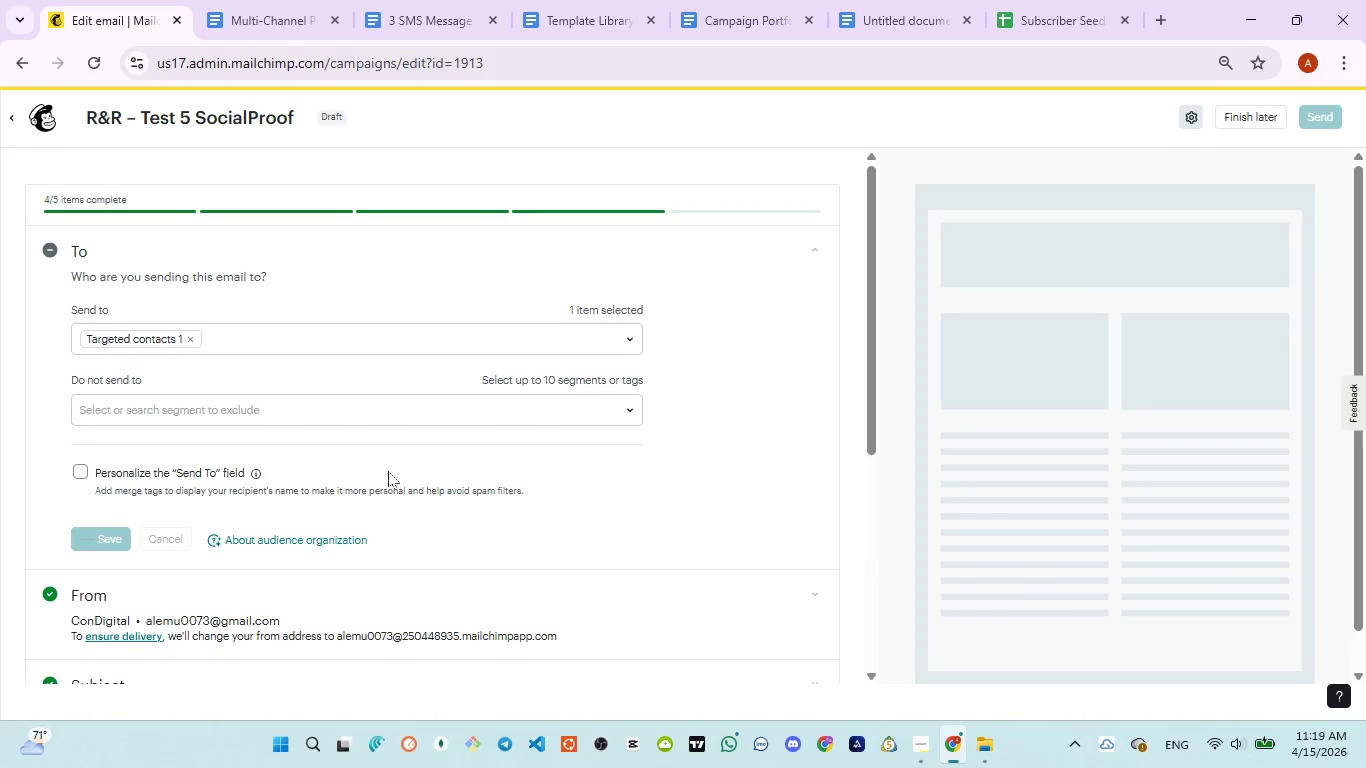 
scroll: coordinate [393, 482], scroll_direction: down, amount: 3.0
 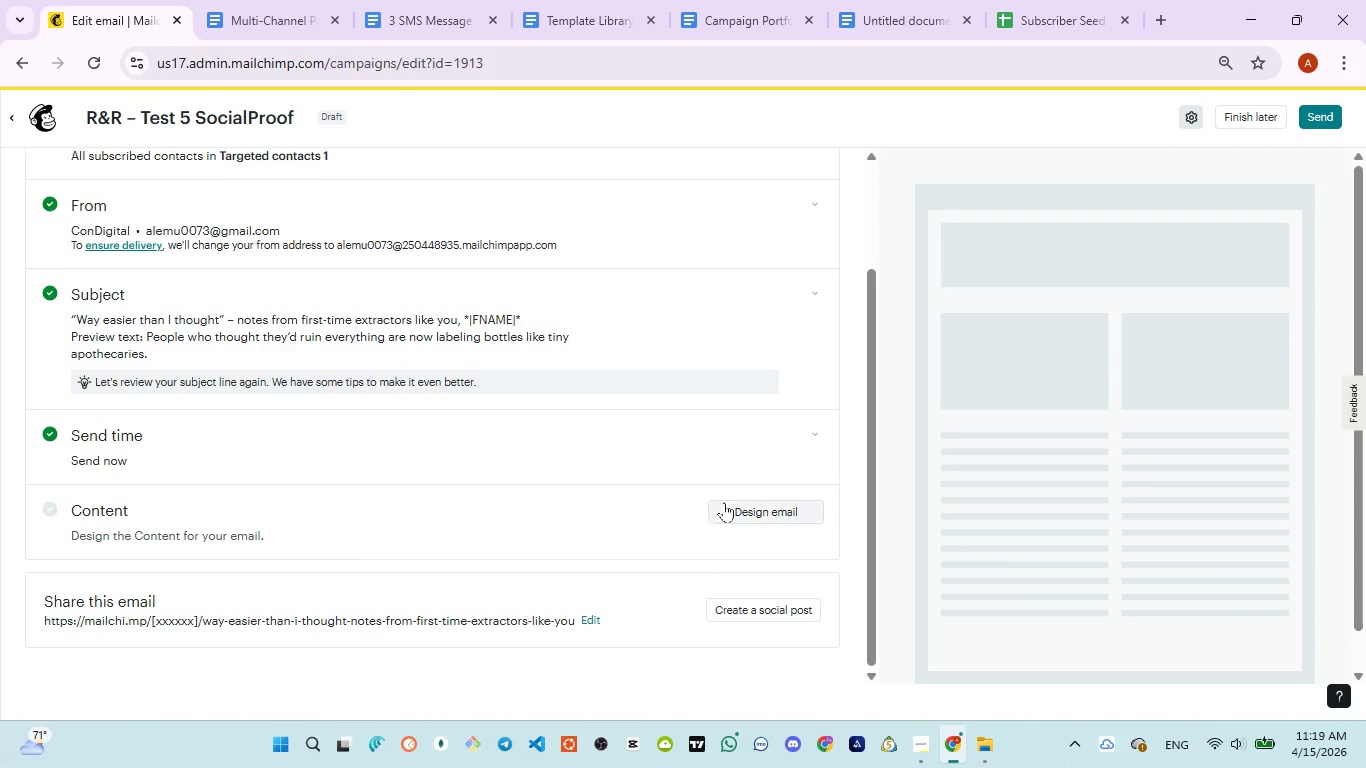 
left_click([726, 502])
 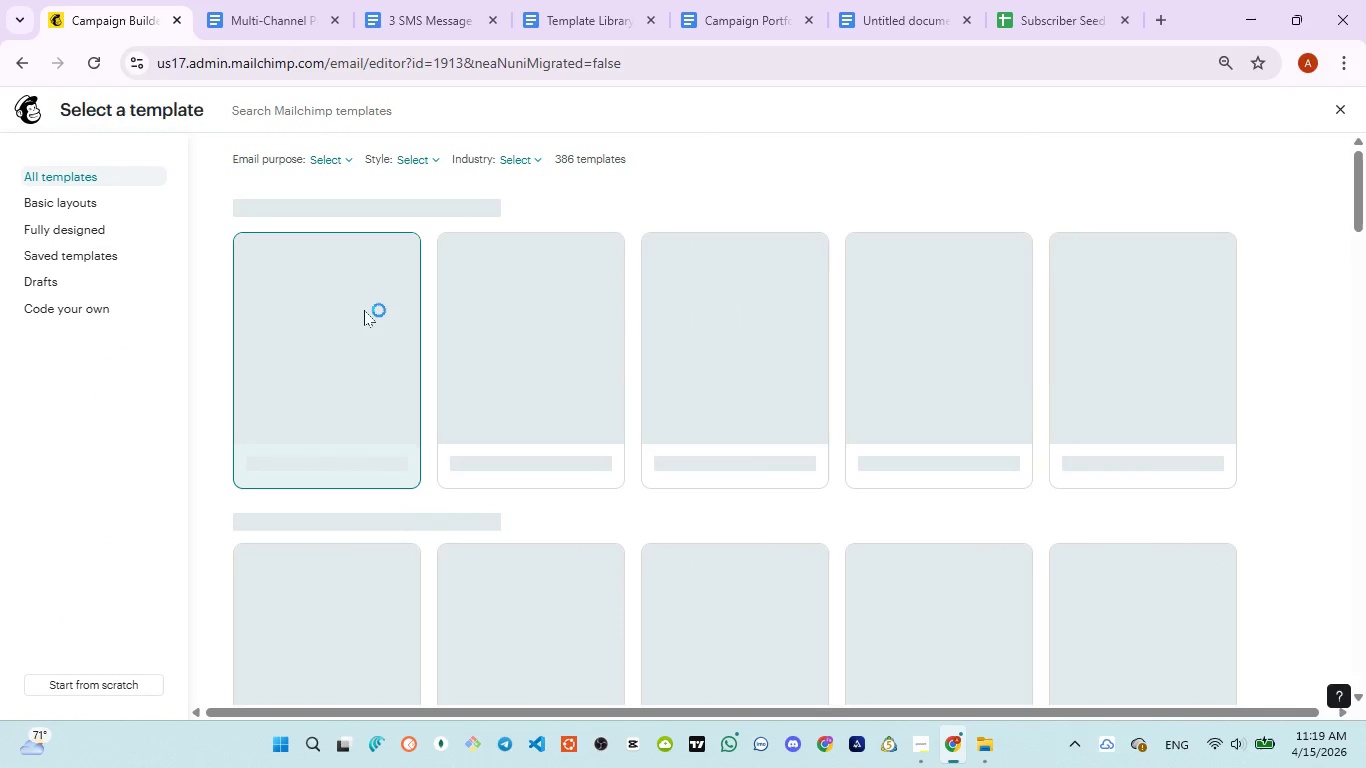 
mouse_move([390, 331])
 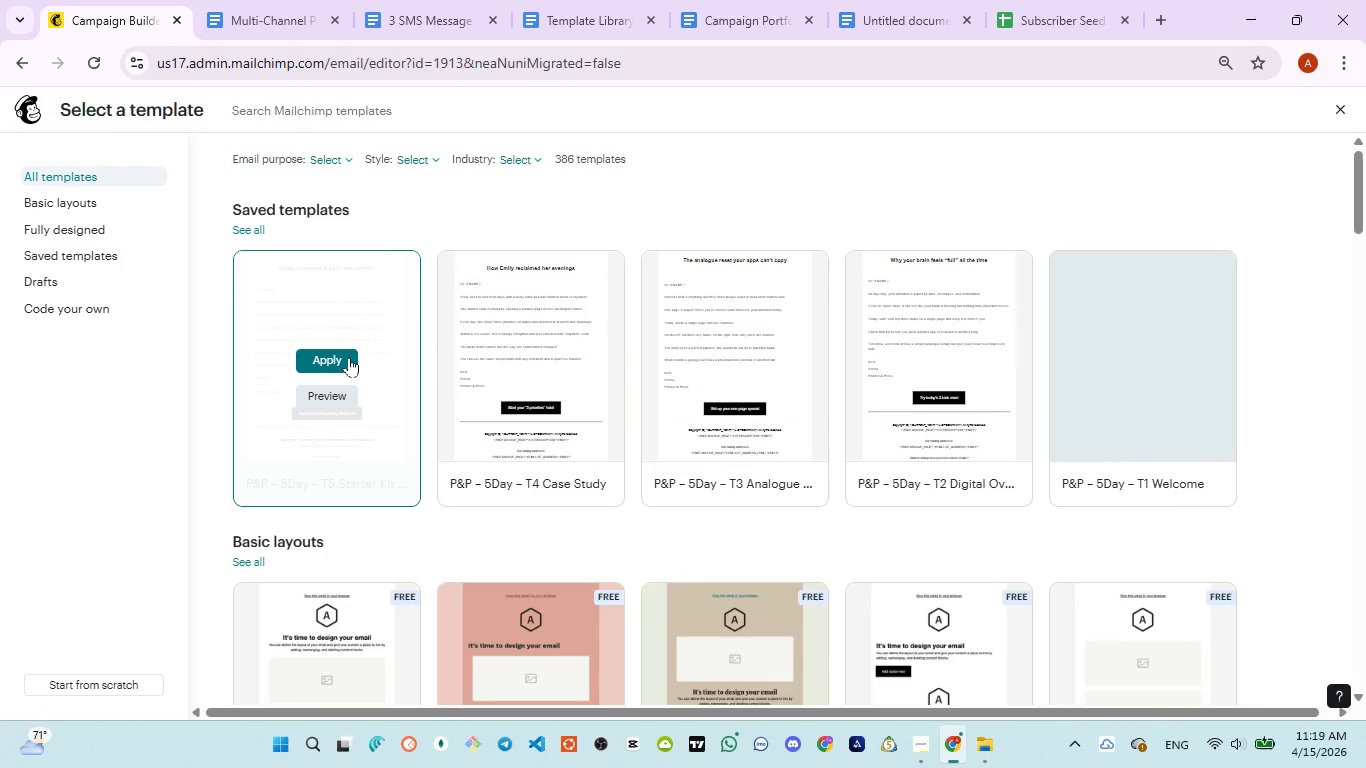 
left_click([349, 357])
 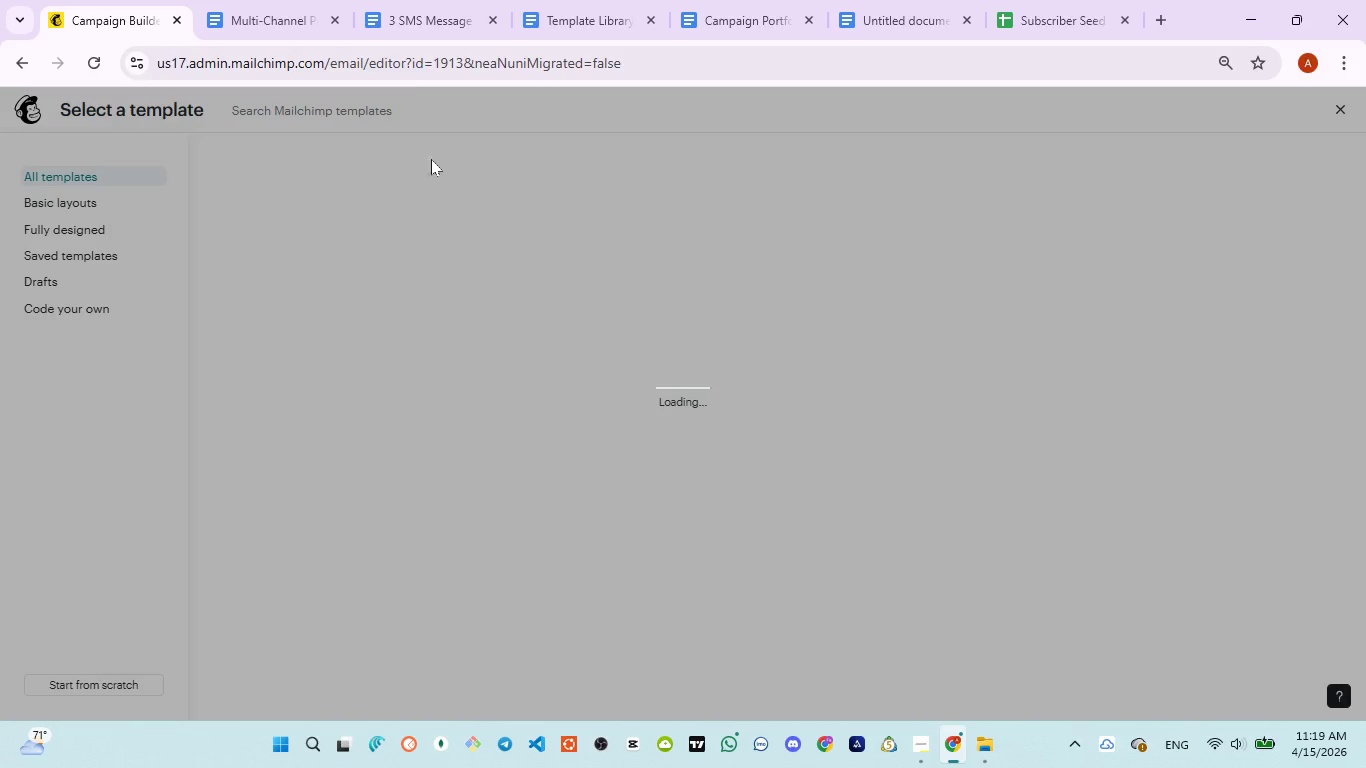 
left_click([414, 16])
 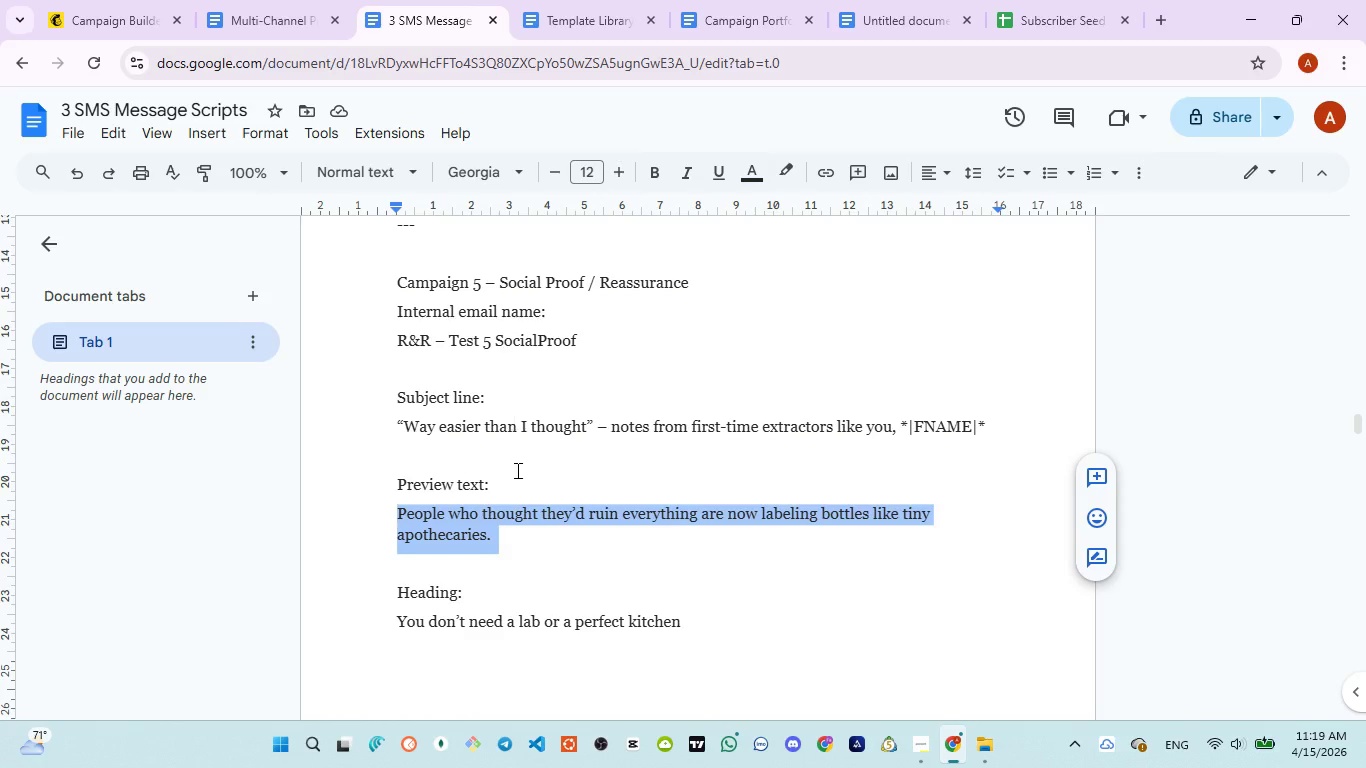 
scroll: coordinate [516, 476], scroll_direction: down, amount: 2.0
 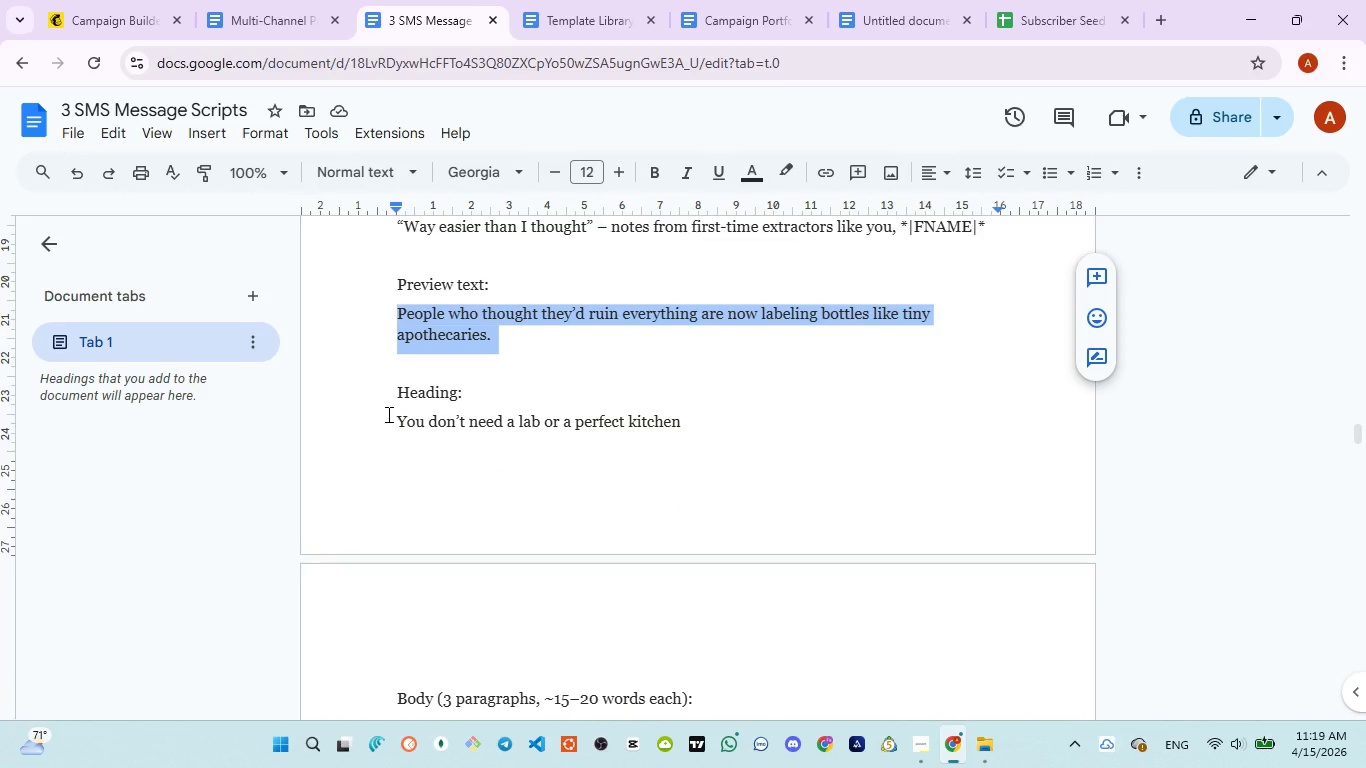 
left_click_drag(start_coordinate=[387, 414], to_coordinate=[716, 421])
 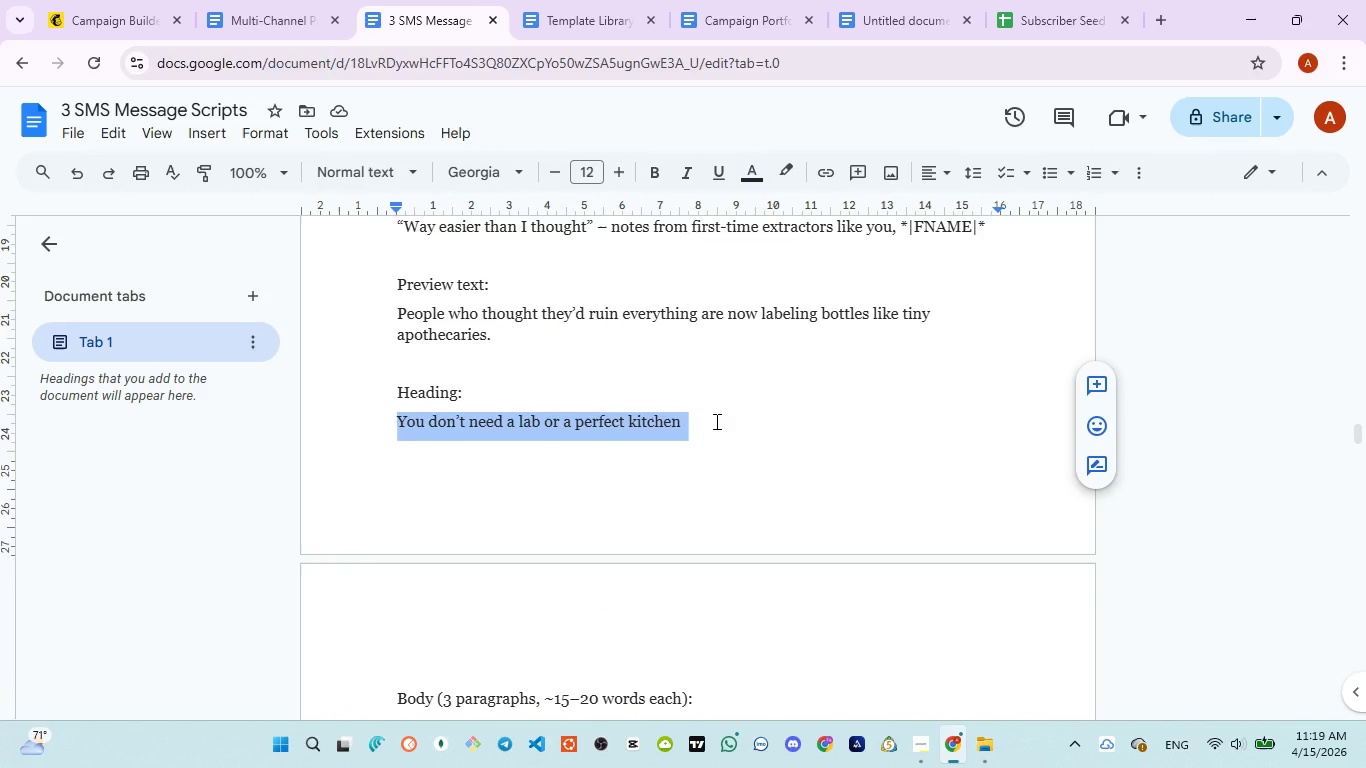 
key(Control+C)
 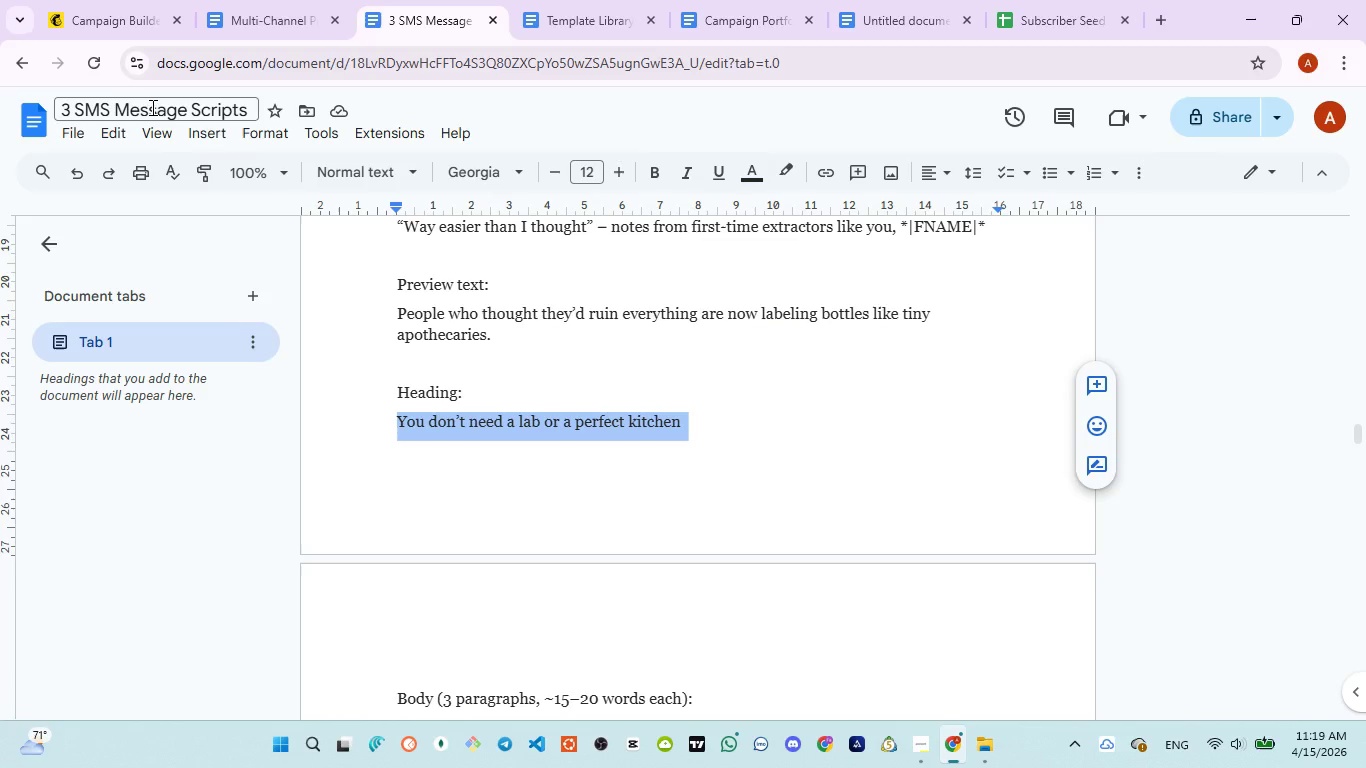 
left_click([102, 16])
 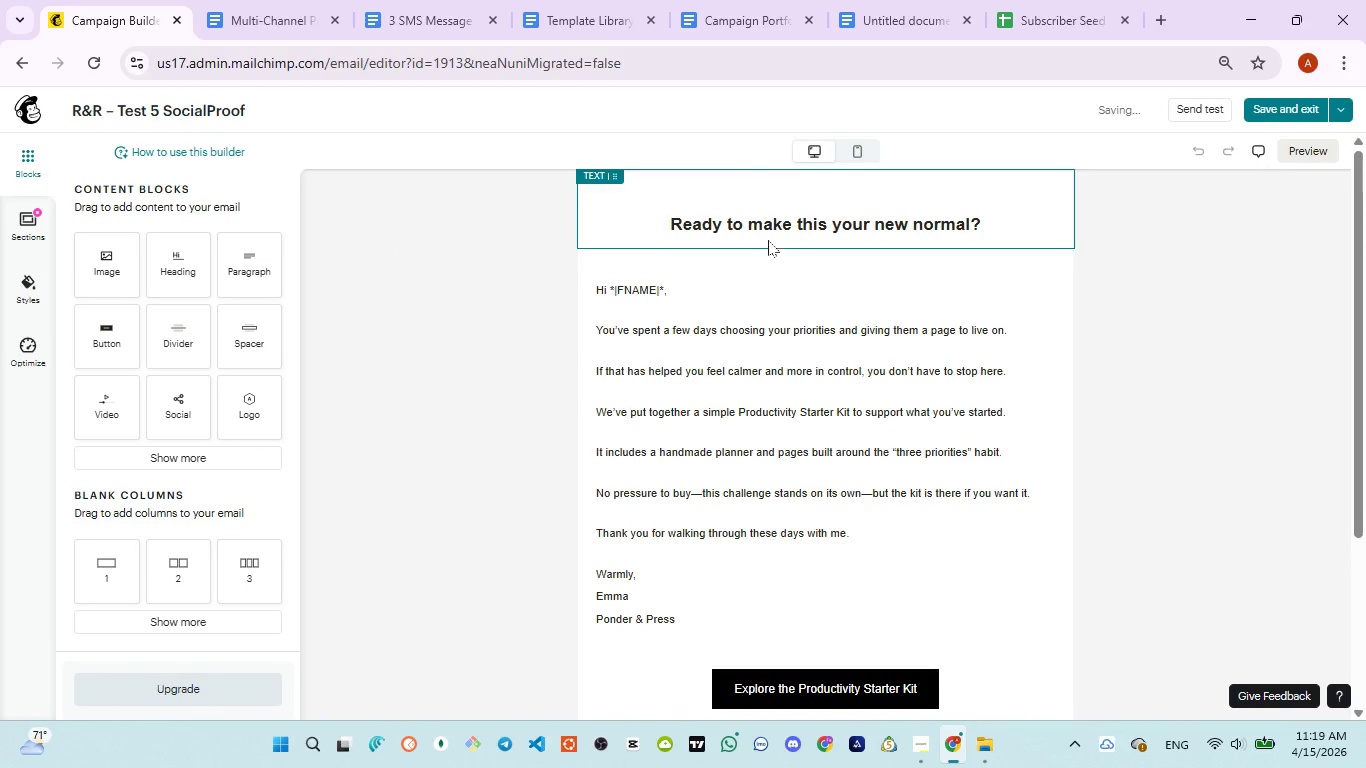 
left_click([768, 234])
 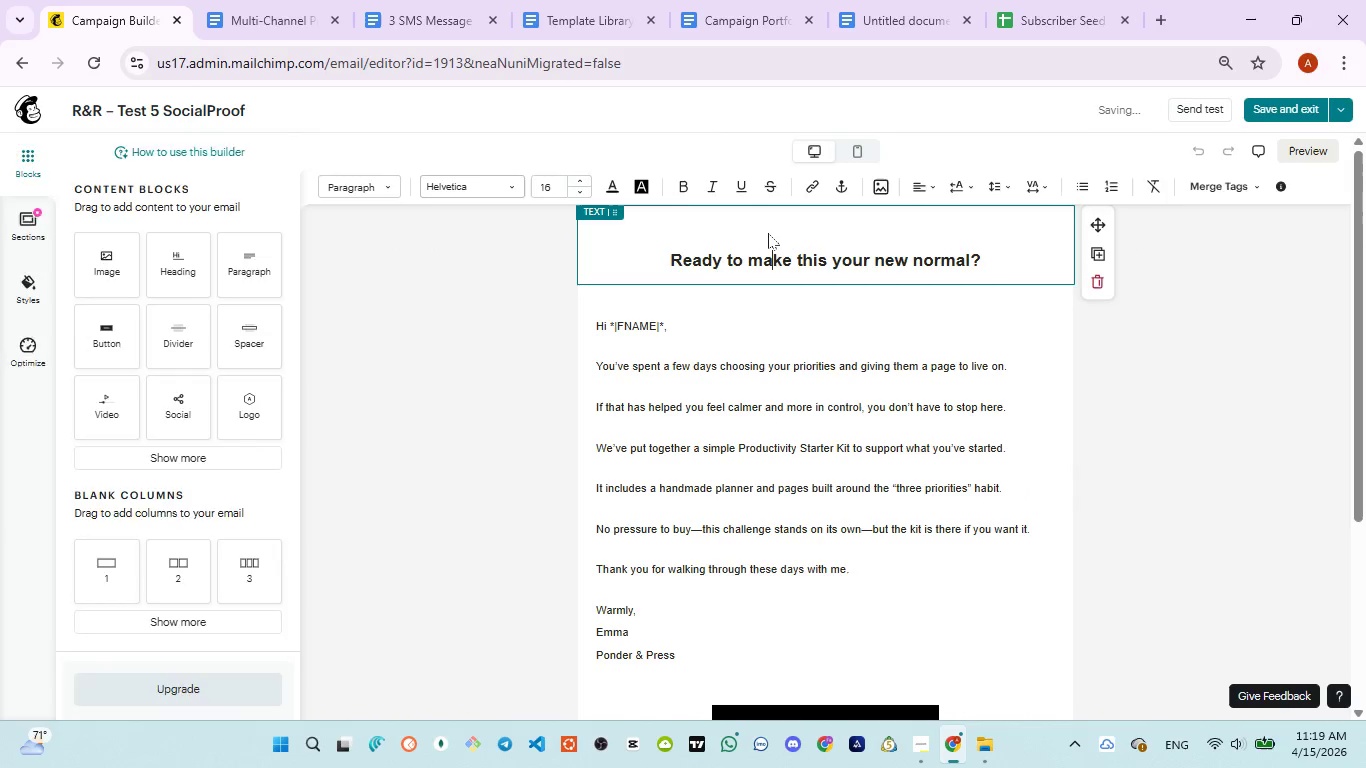 
key(Control+ControlLeft)
 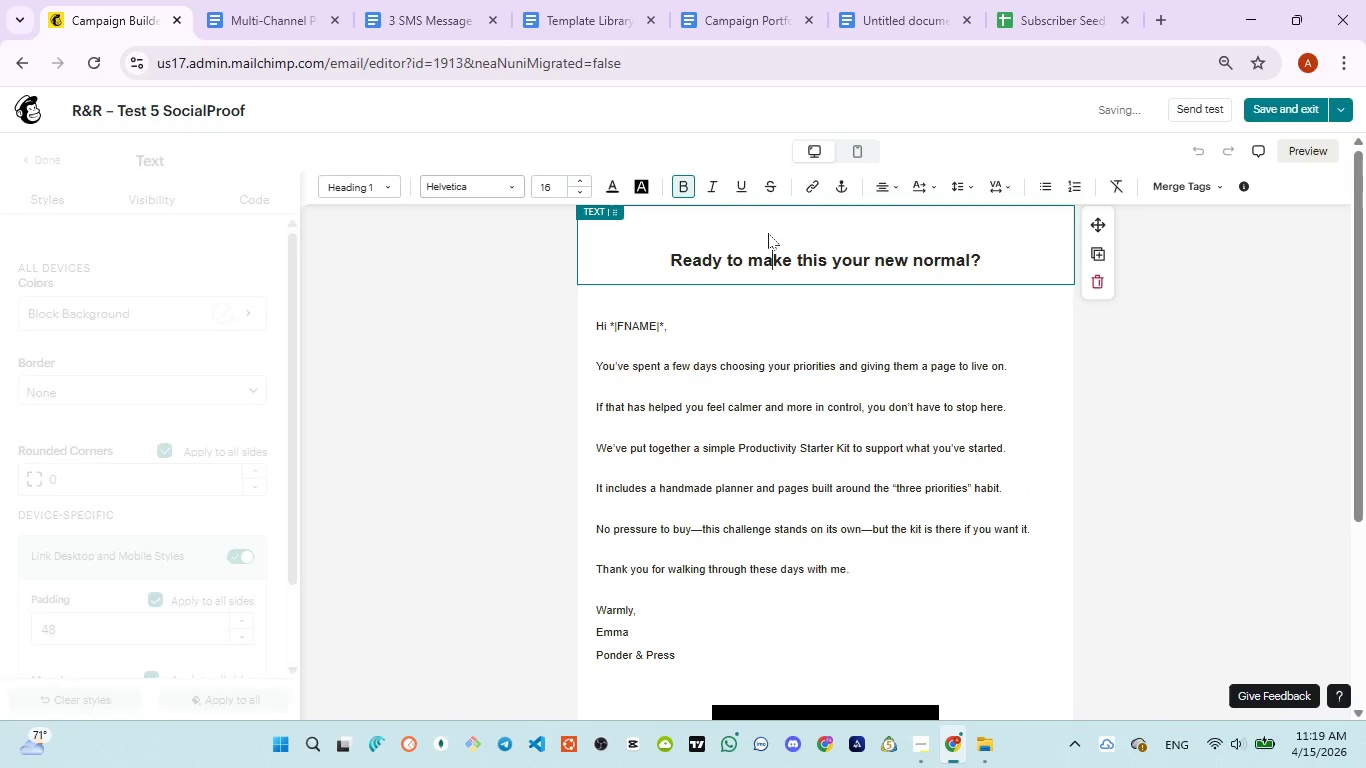 
key(Control+A)
 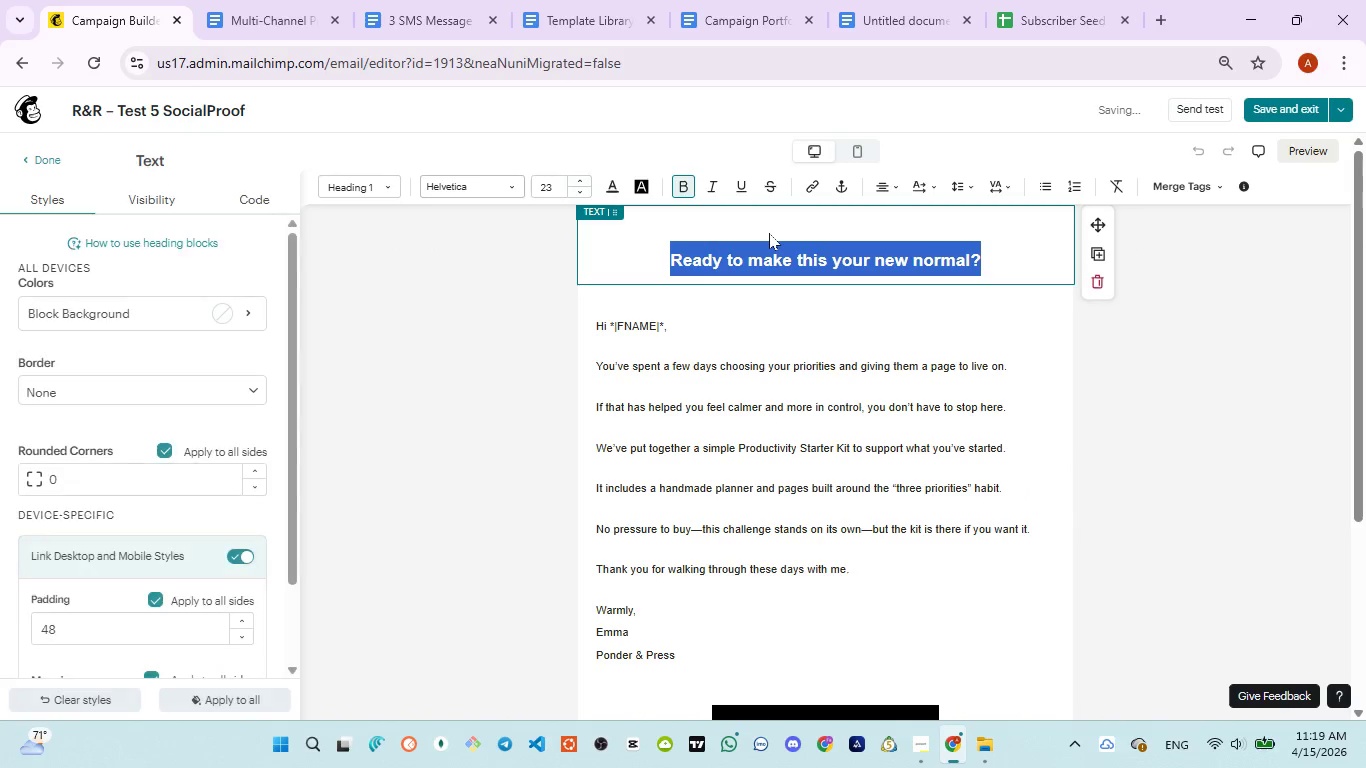 
type(You don't ned)
key(Backspace)
type(ed a perfect )
 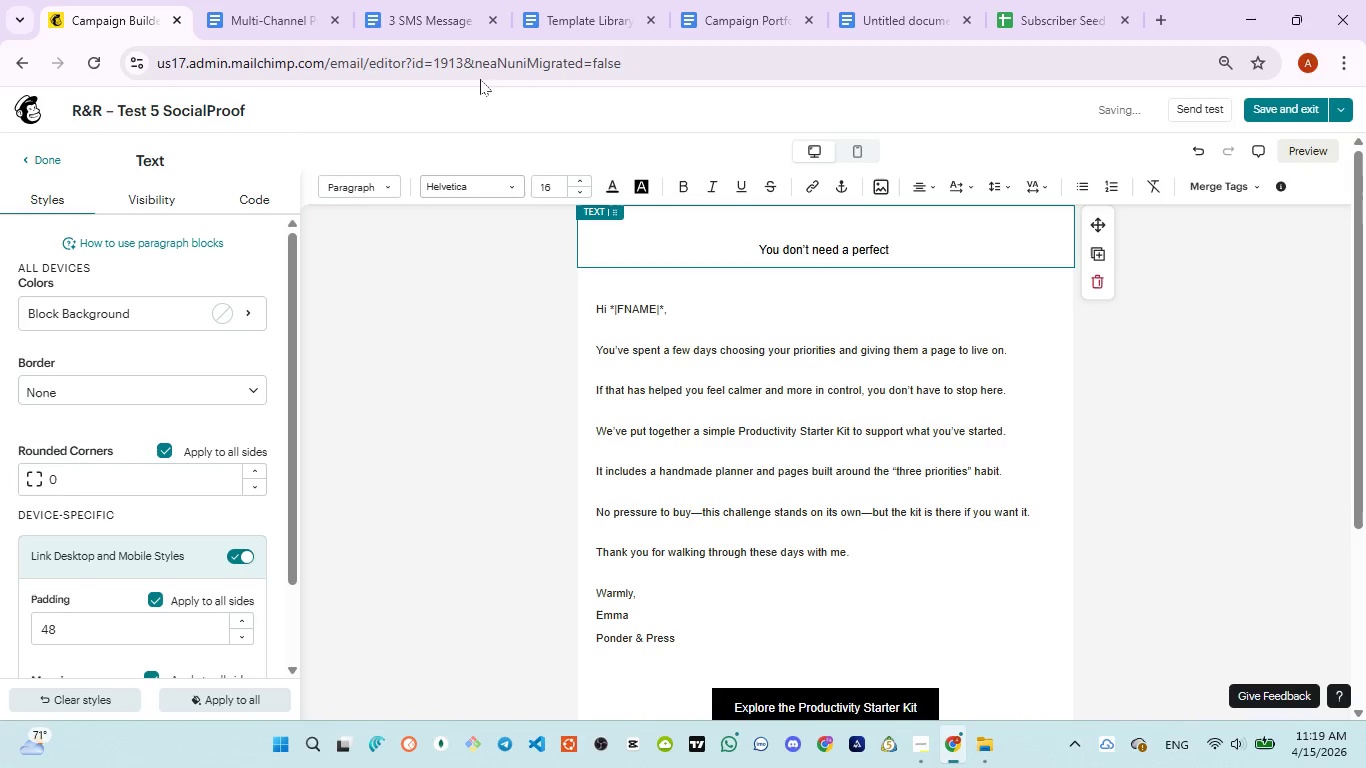 
left_click([417, 16])
 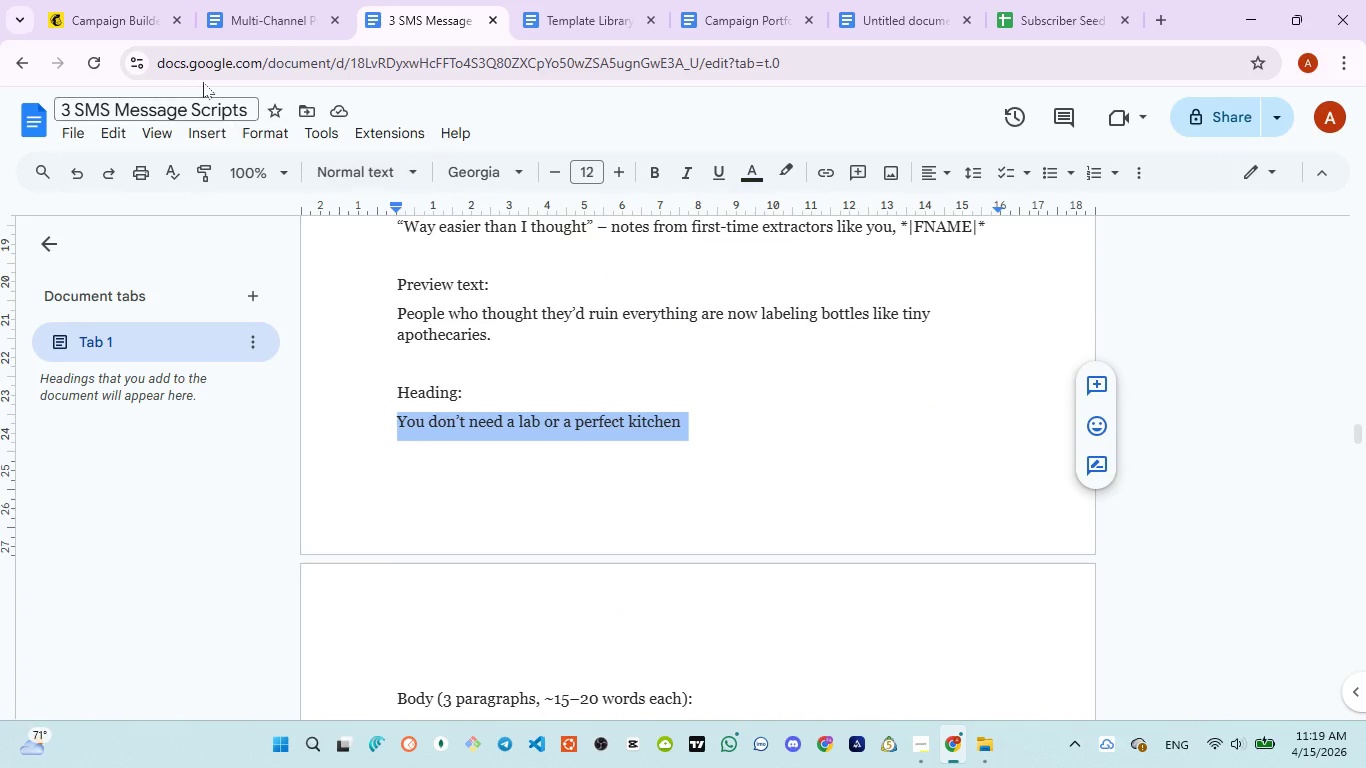 
left_click([65, 0])
 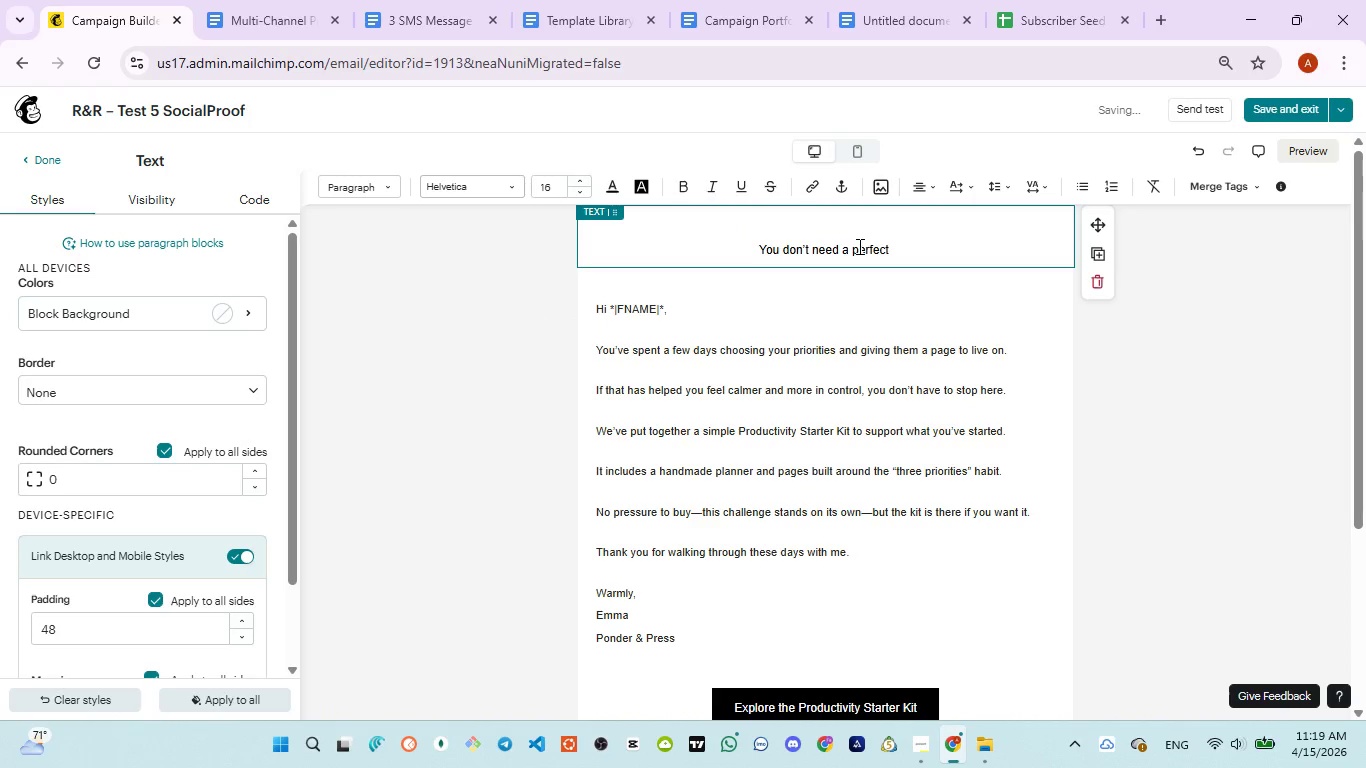 
left_click([852, 247])
 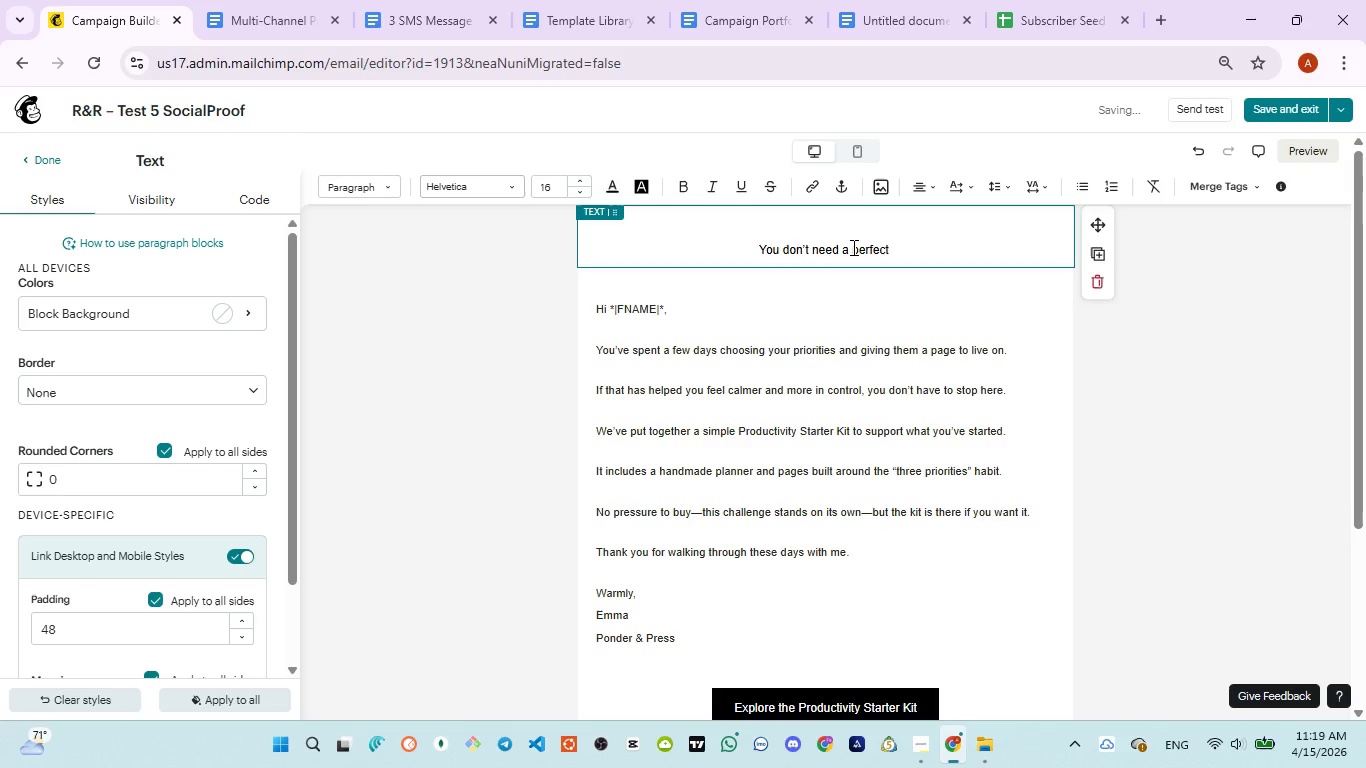 
type(lab or a)
key(Backspace)
type( )
 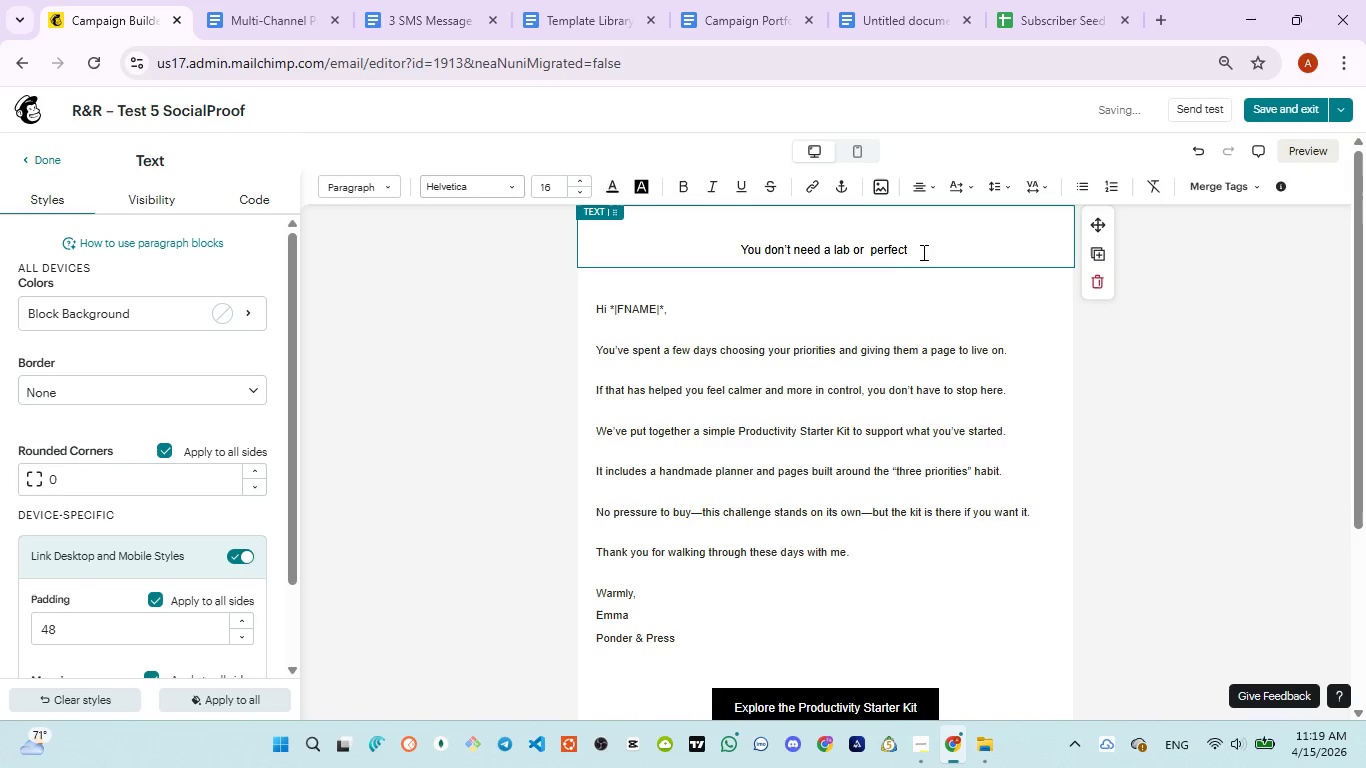 
left_click([925, 252])
 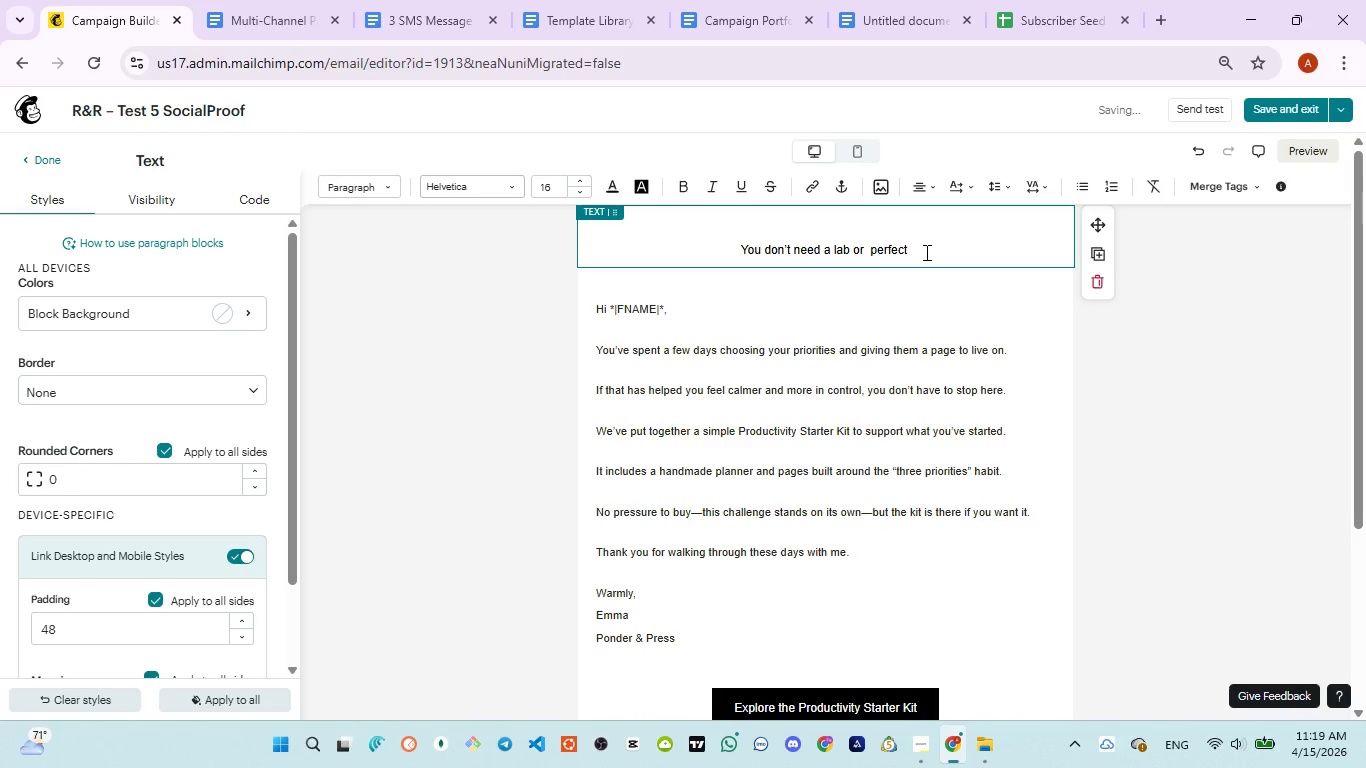 
type(kitchen)
 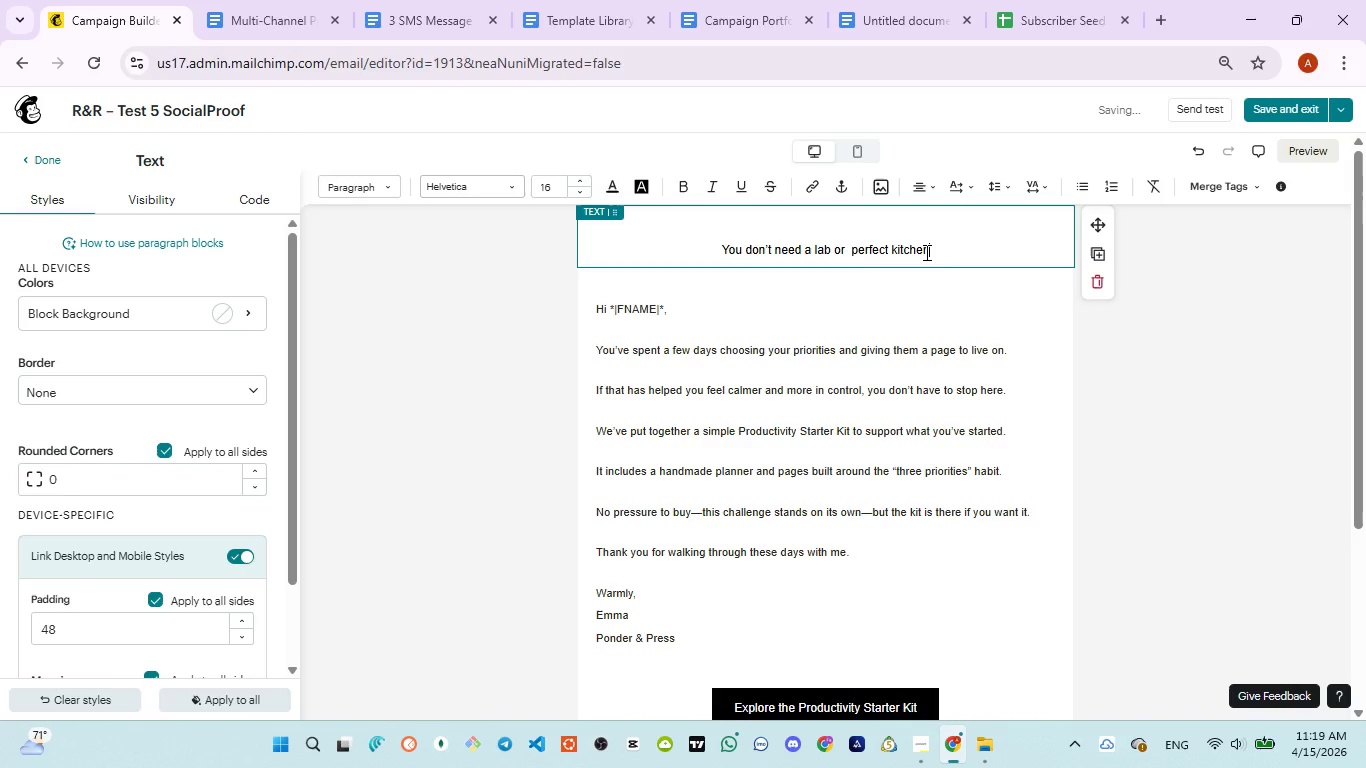 
key(Control+ControlLeft)
 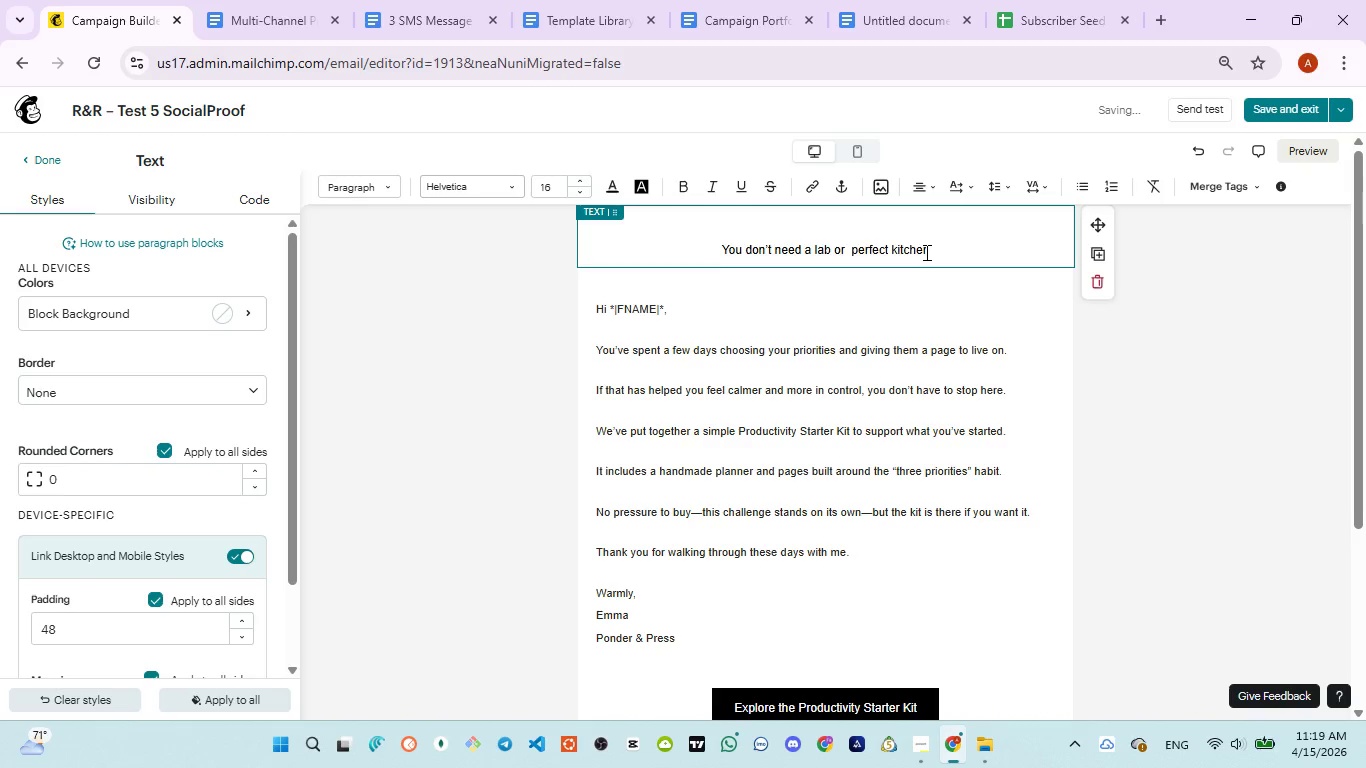 
key(Control+A)
 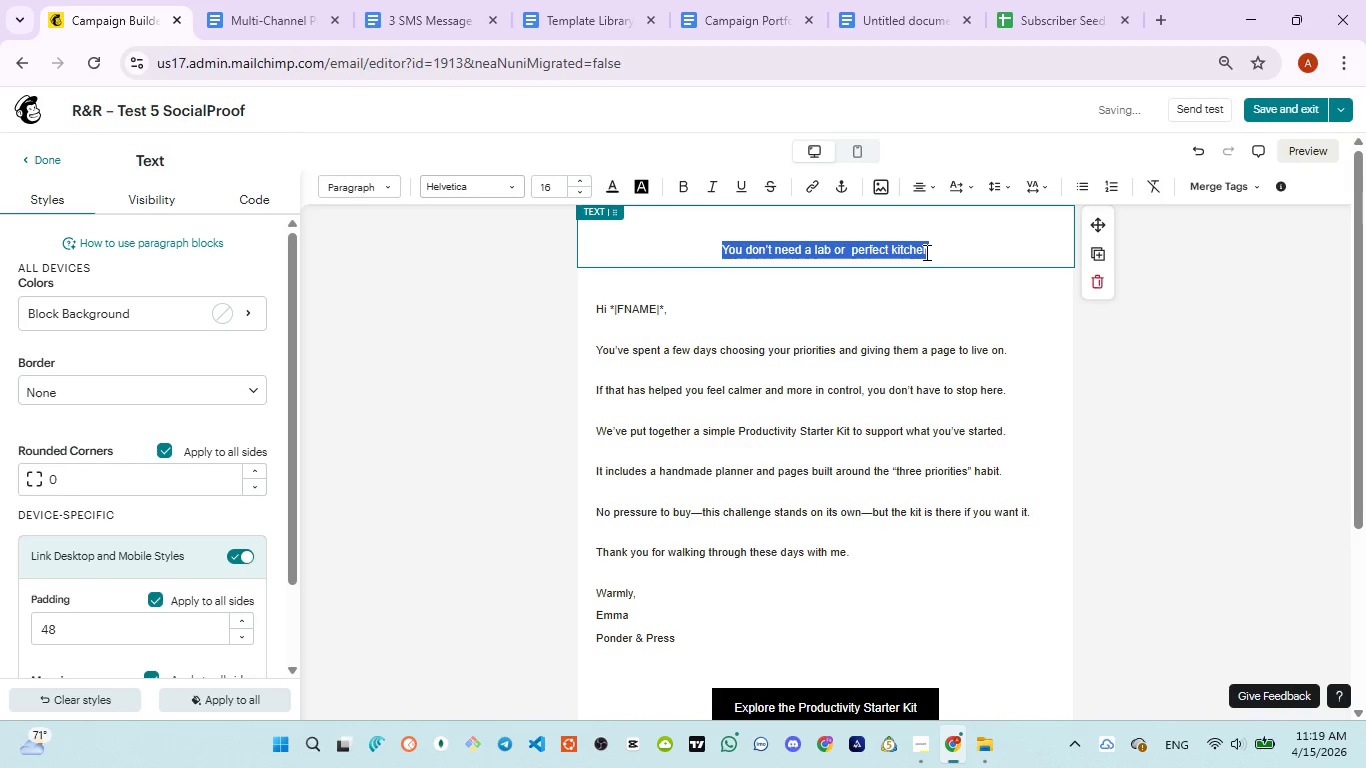 
key(Control+ControlLeft)
 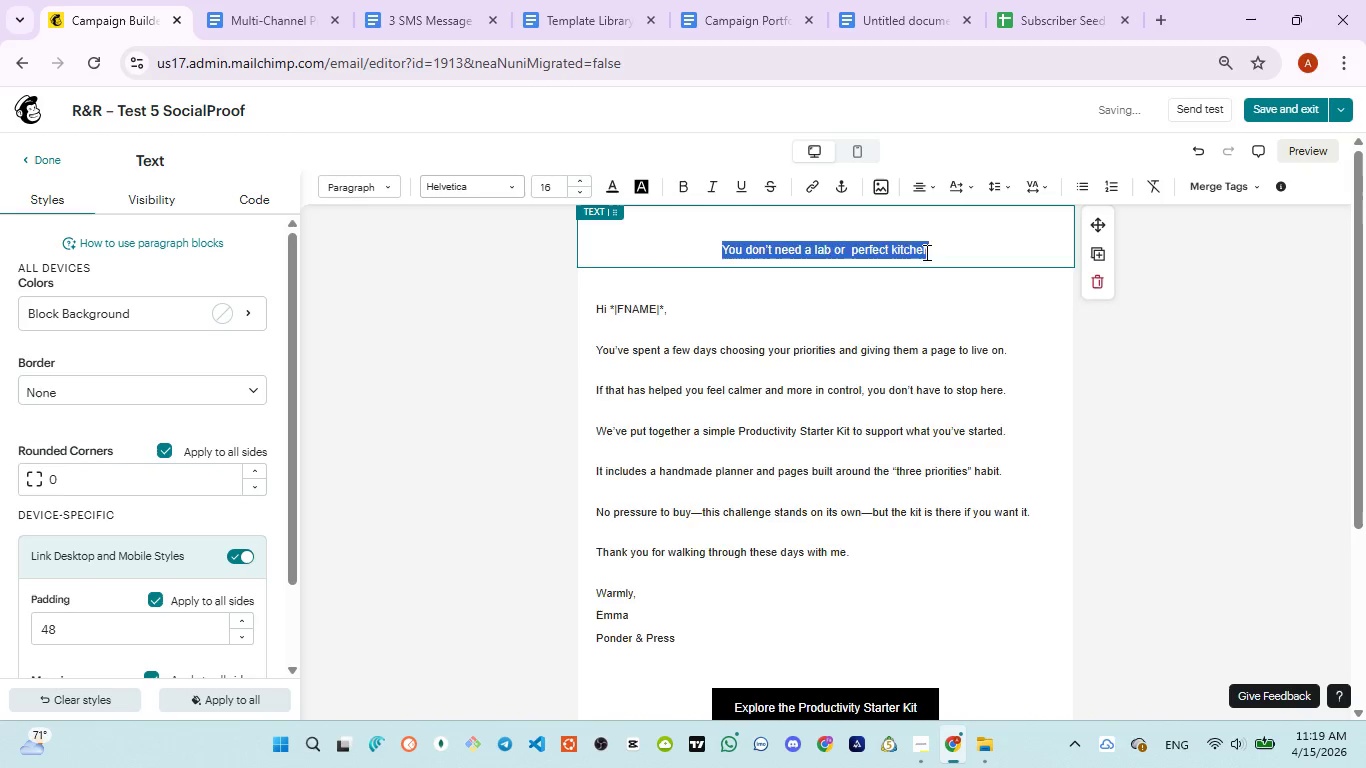 
key(Control+V)
 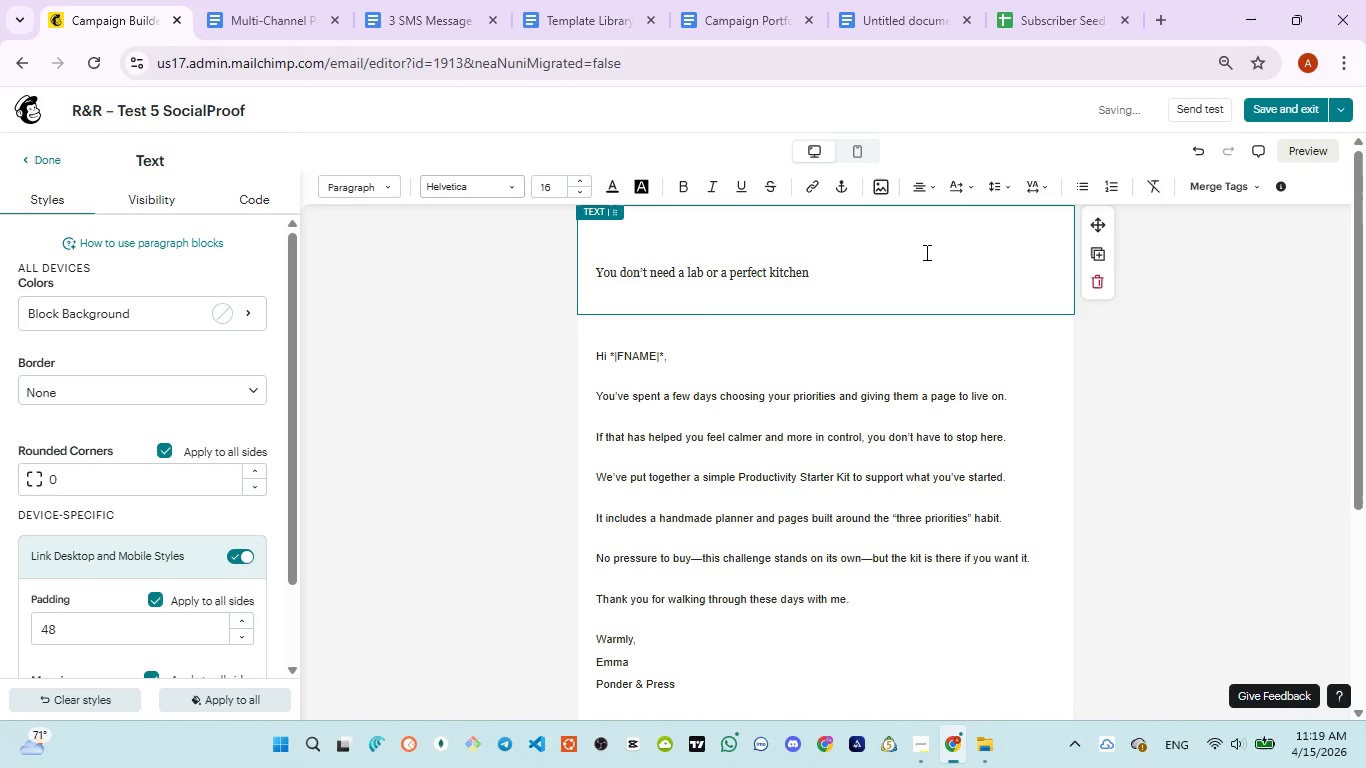 
key(Backspace)
 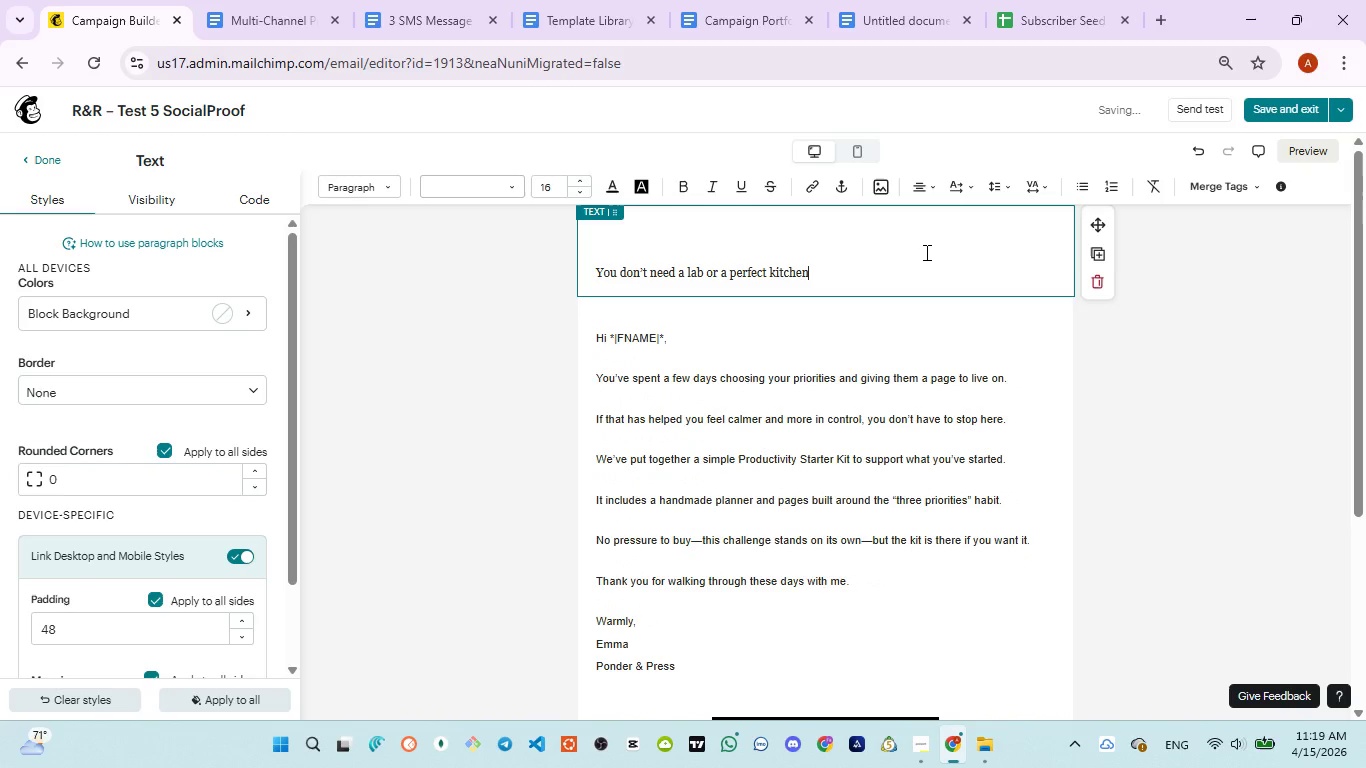 
key(Control+ControlLeft)
 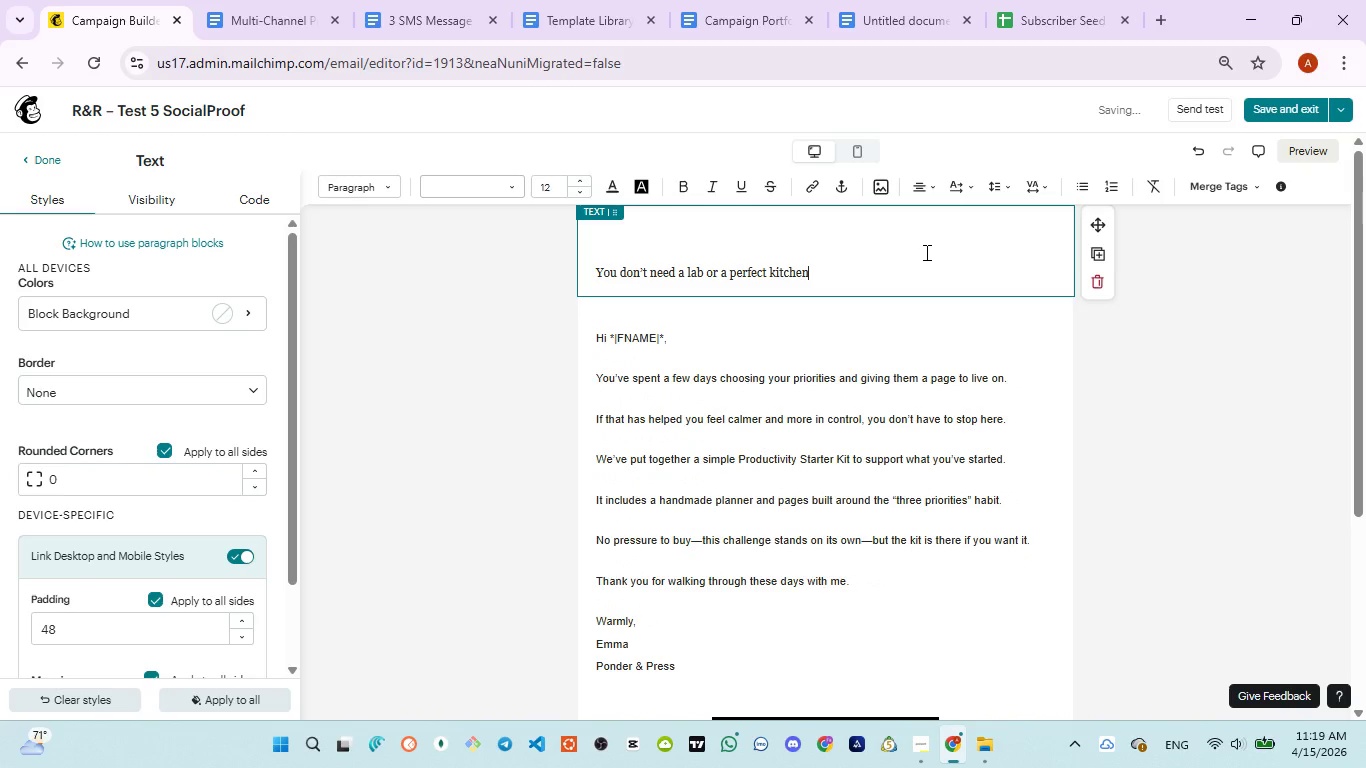 
key(Control+A)
 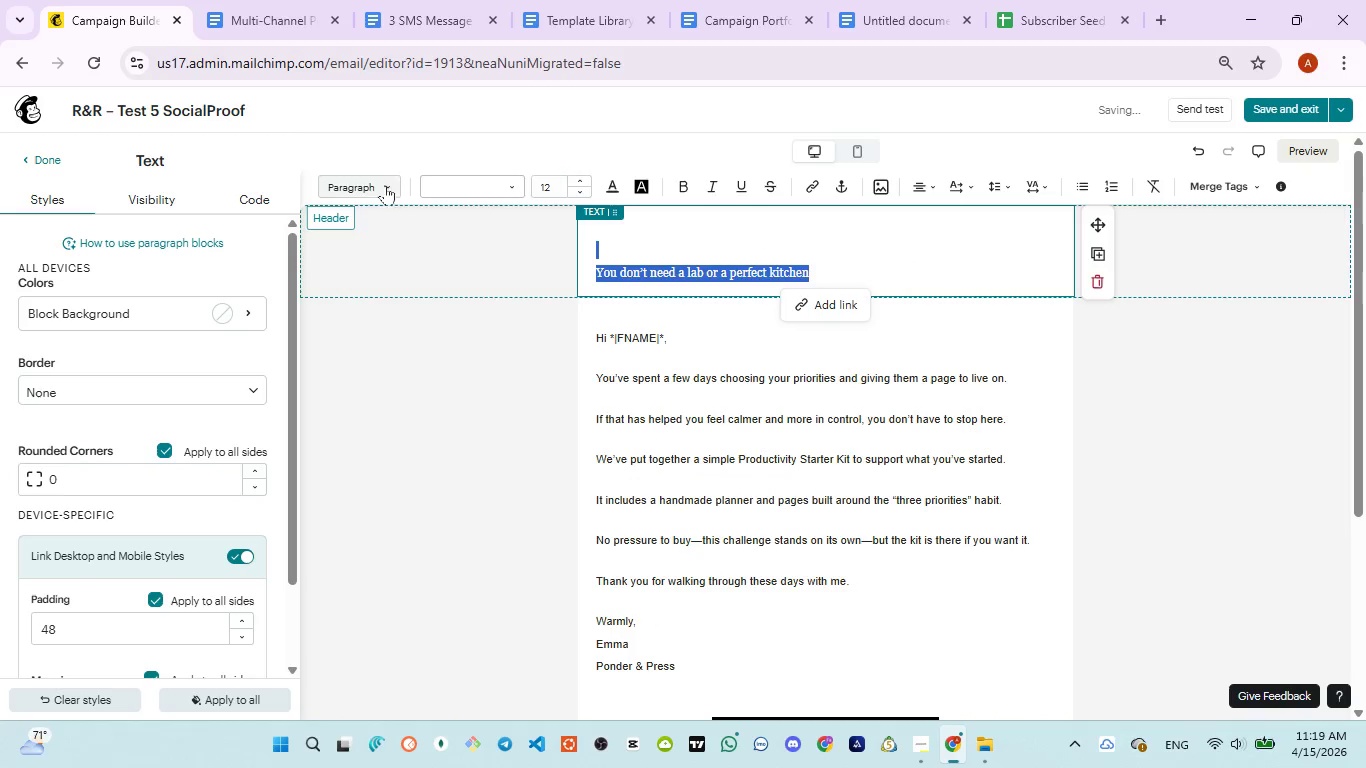 
left_click([385, 177])
 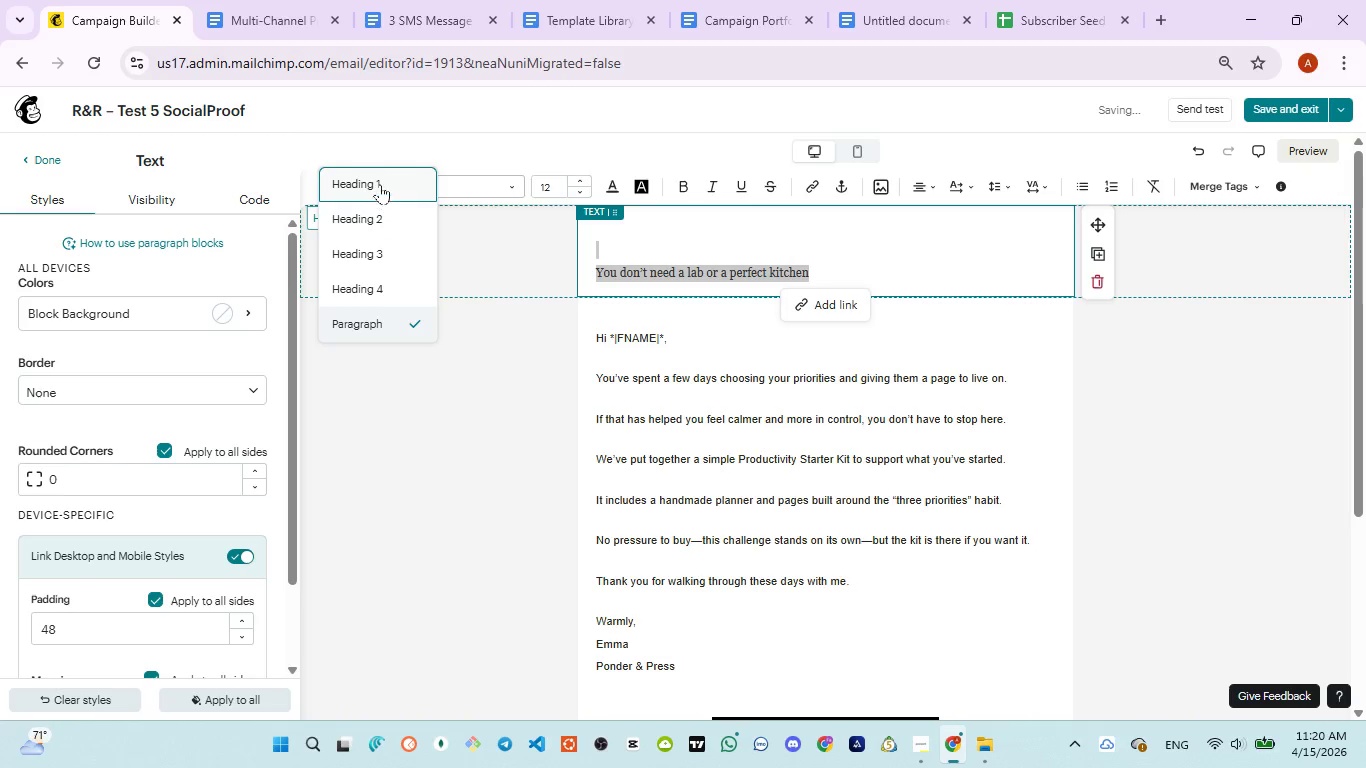 
left_click([380, 182])
 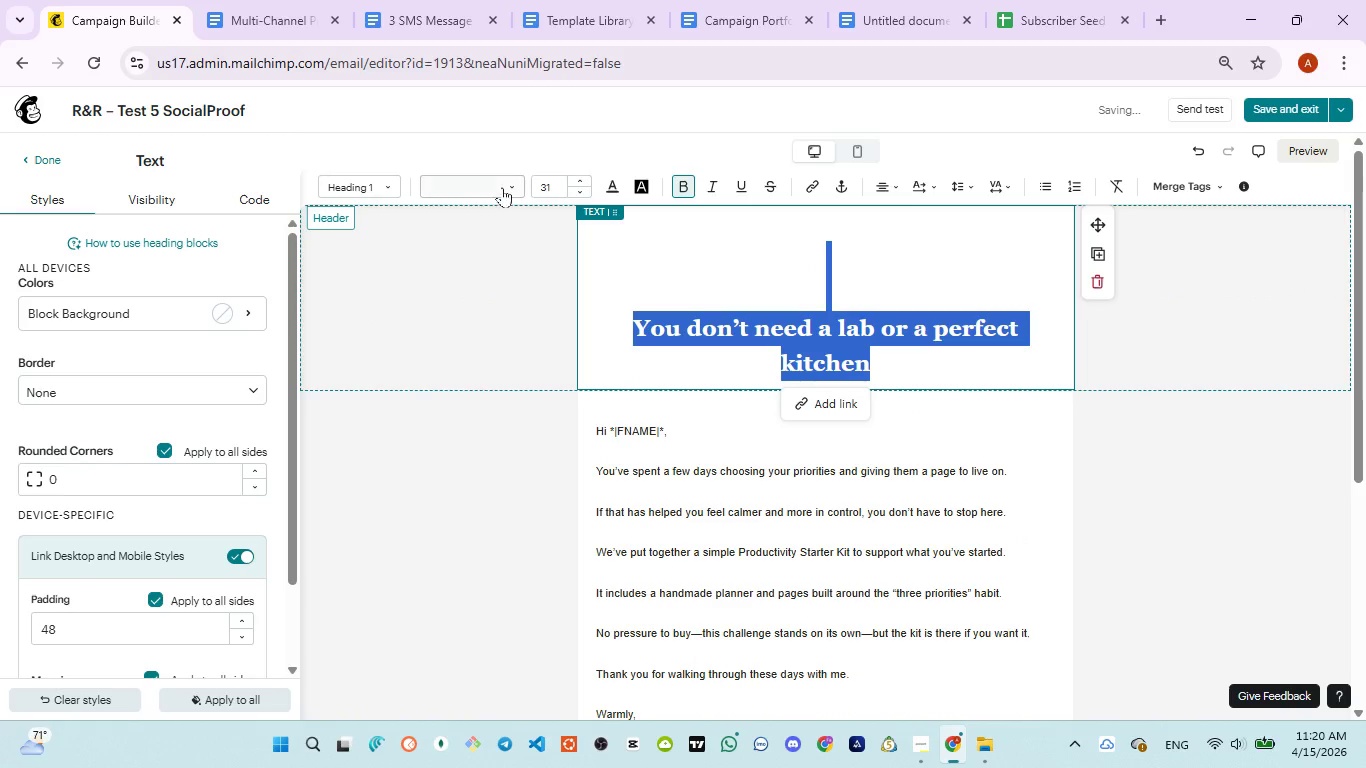 
left_click([502, 187])
 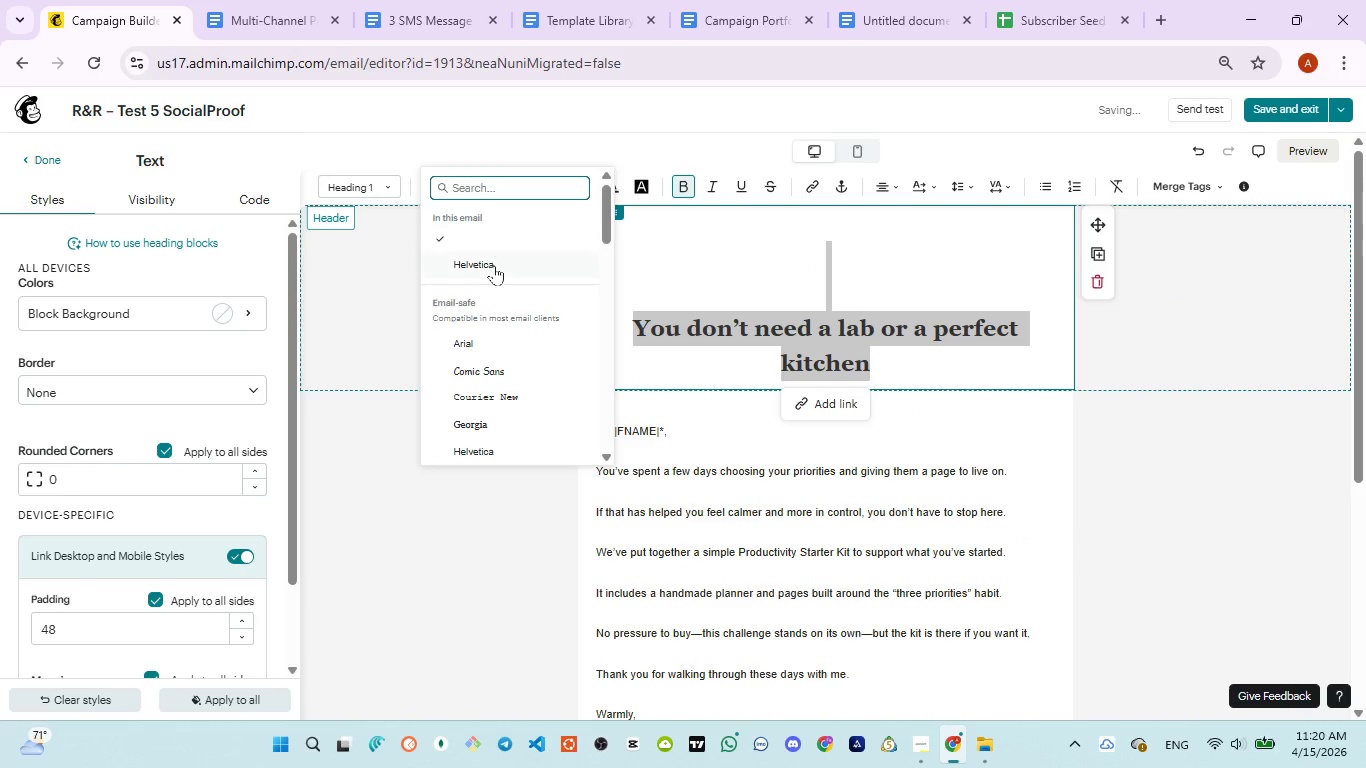 
left_click([494, 265])
 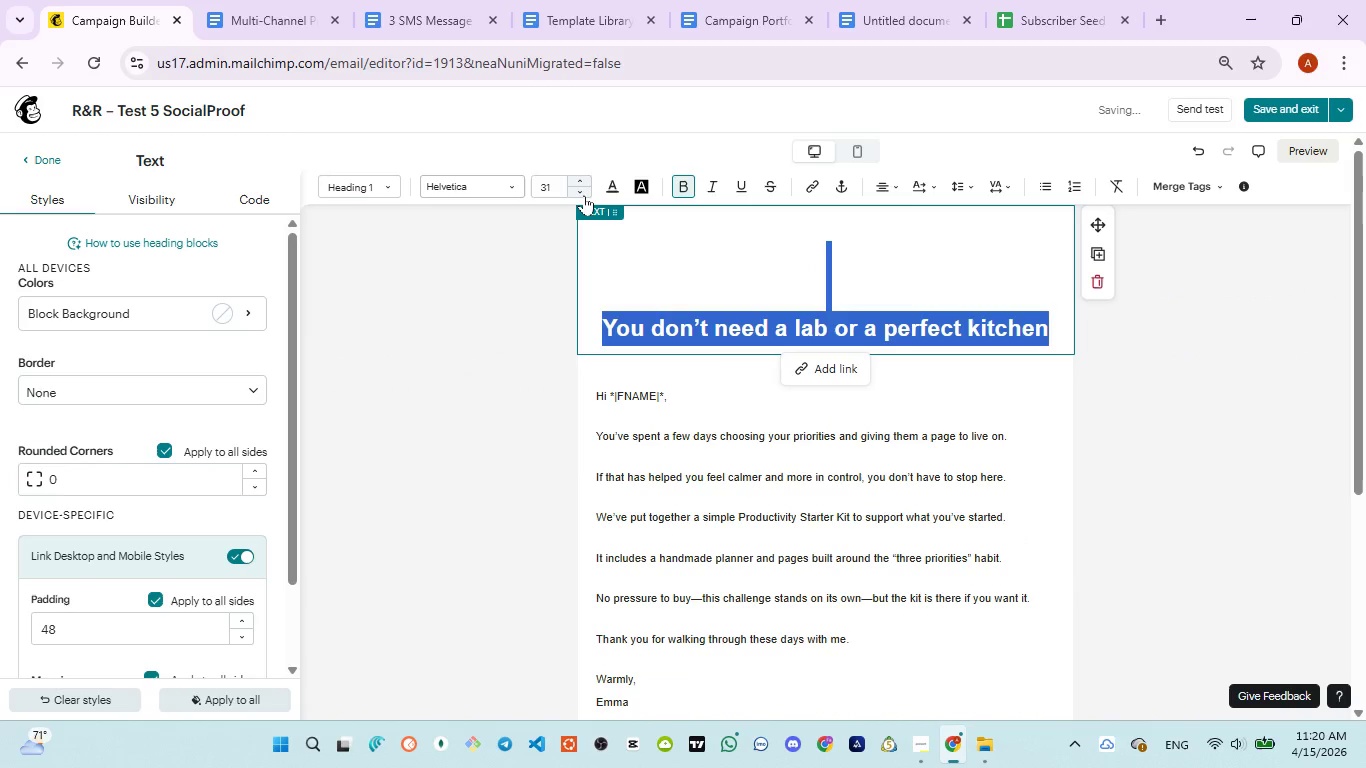 
double_click([584, 195])
 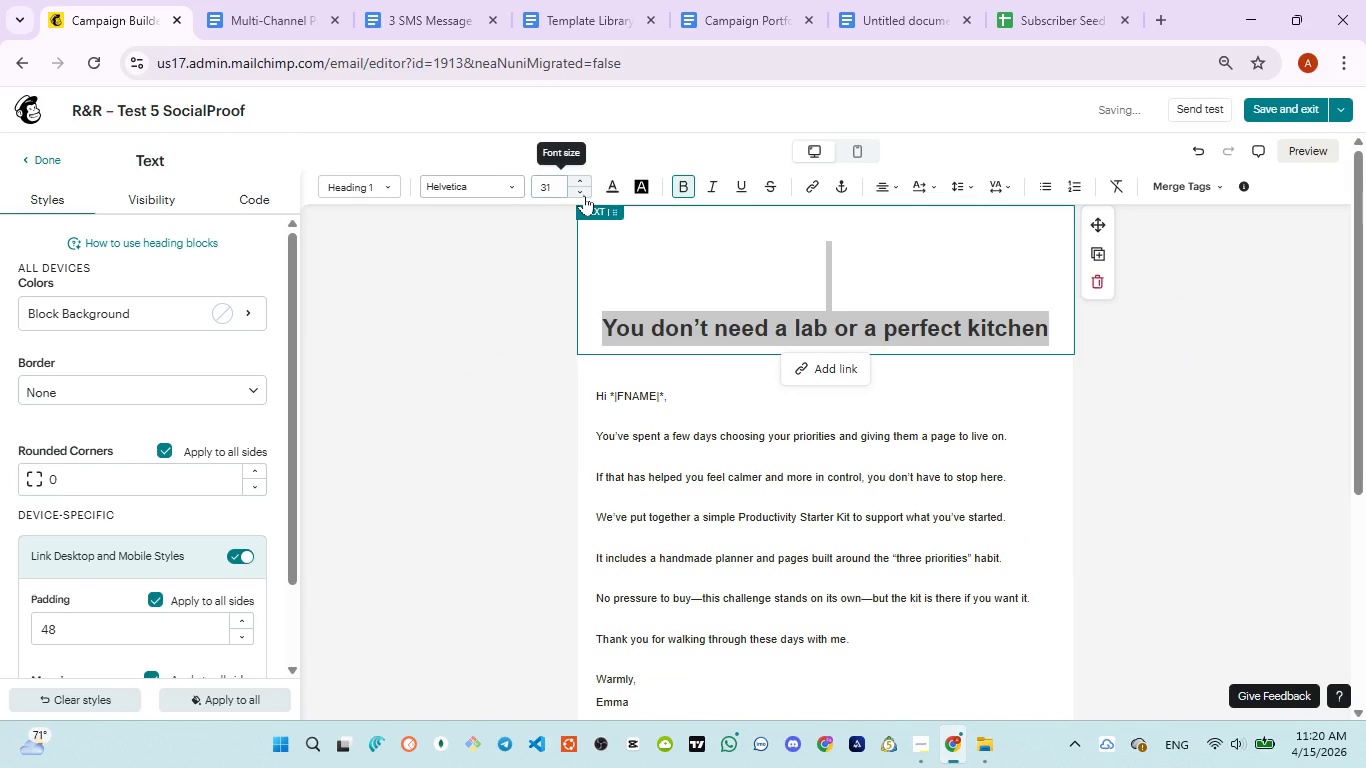 
triple_click([584, 195])
 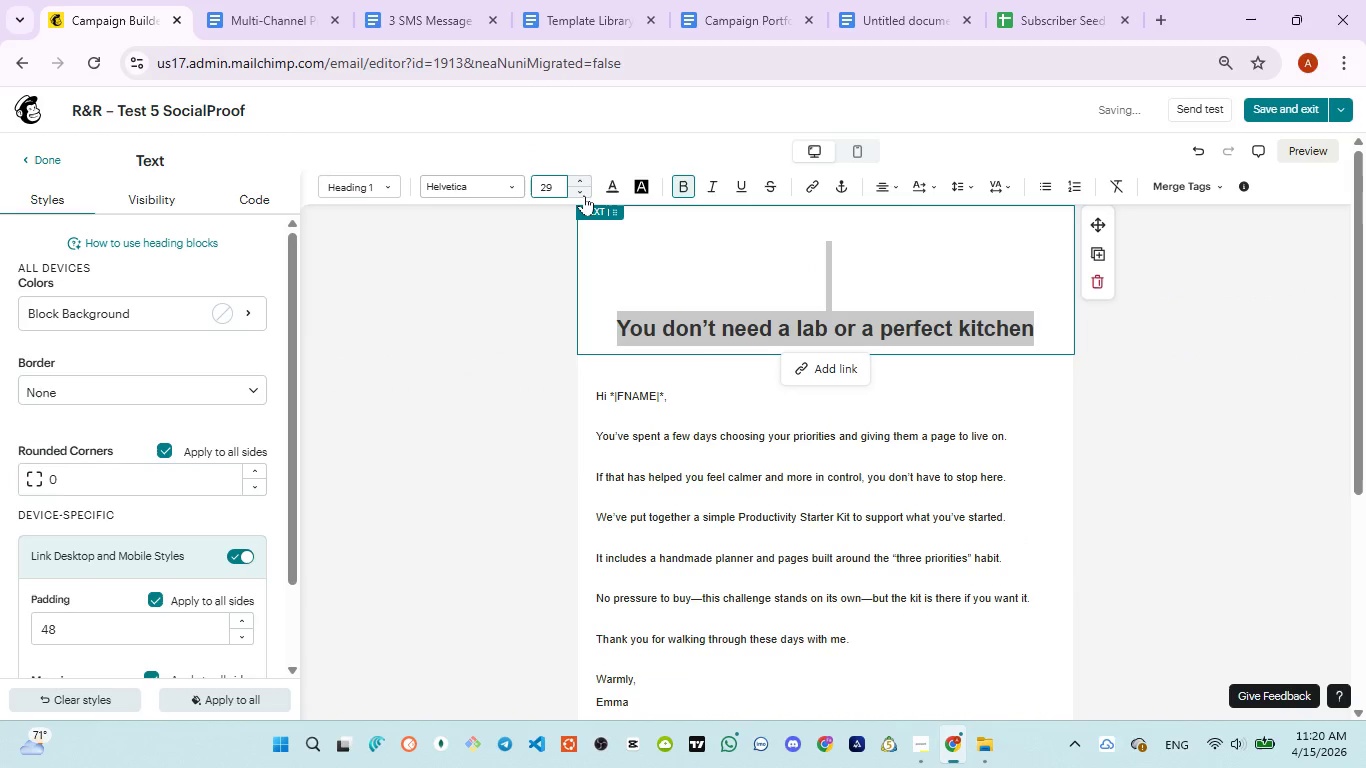 
triple_click([584, 195])
 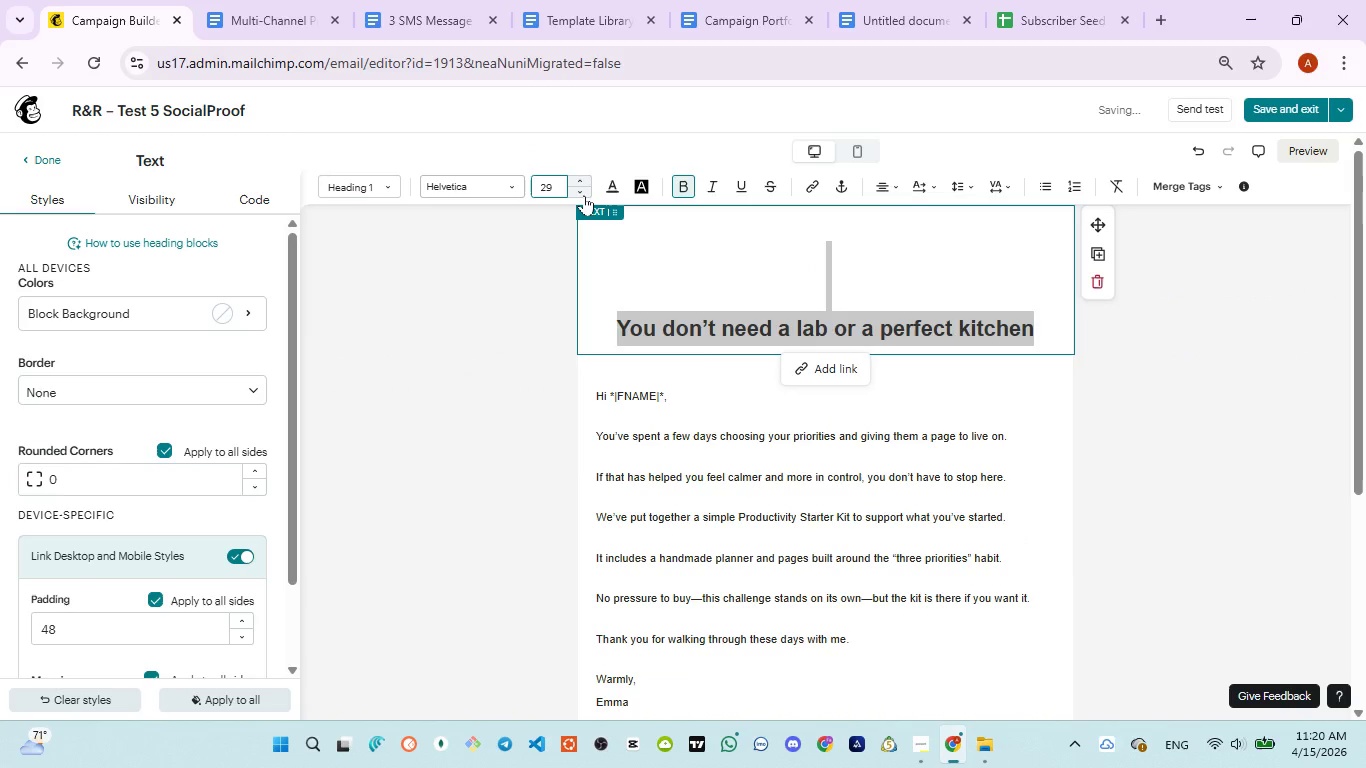 
triple_click([584, 195])
 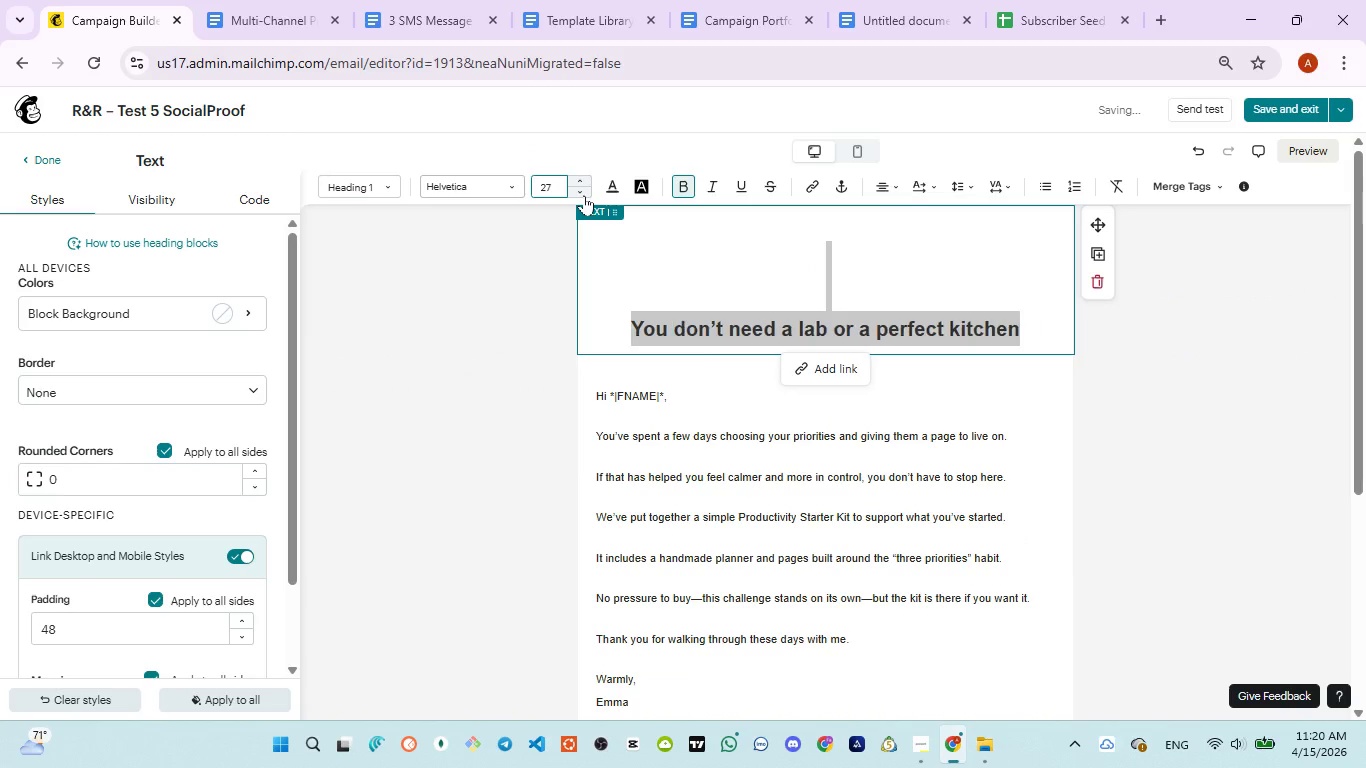 
triple_click([584, 195])
 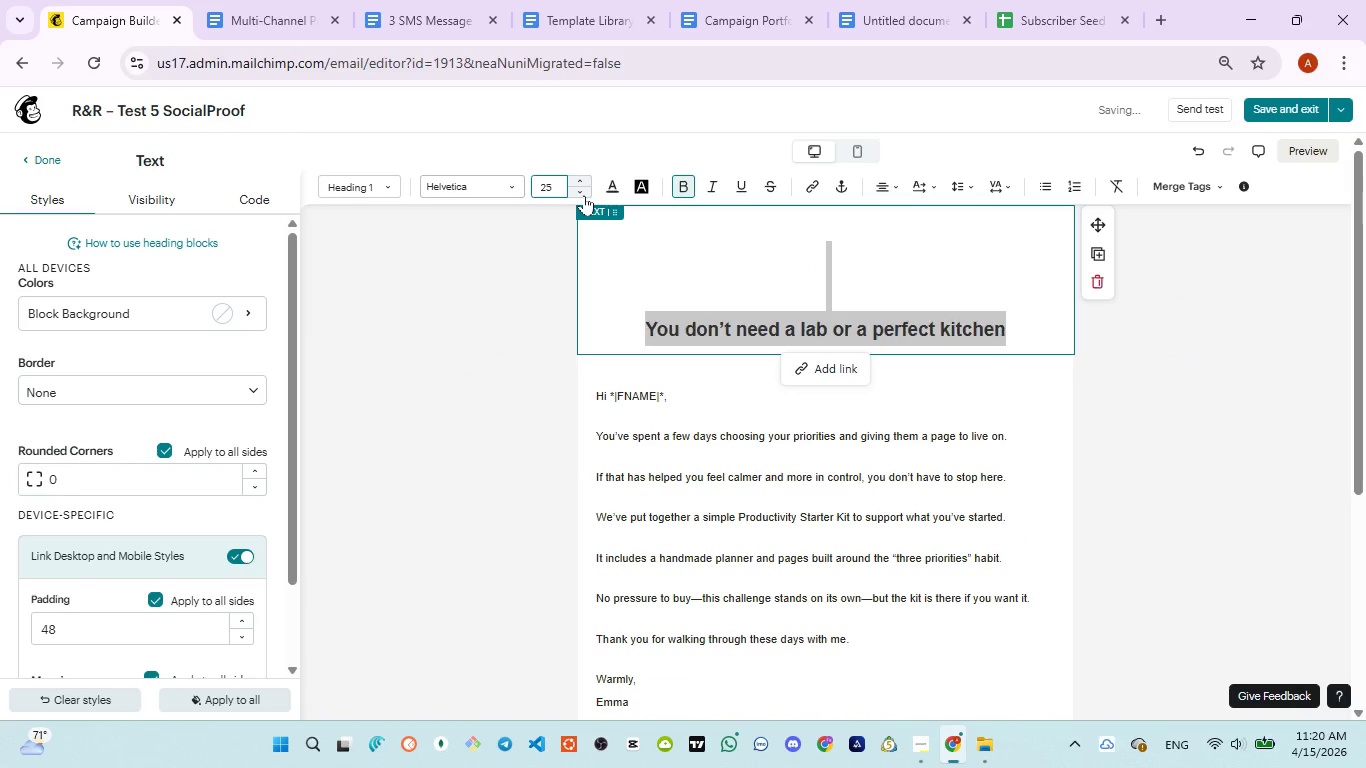 
left_click([584, 195])
 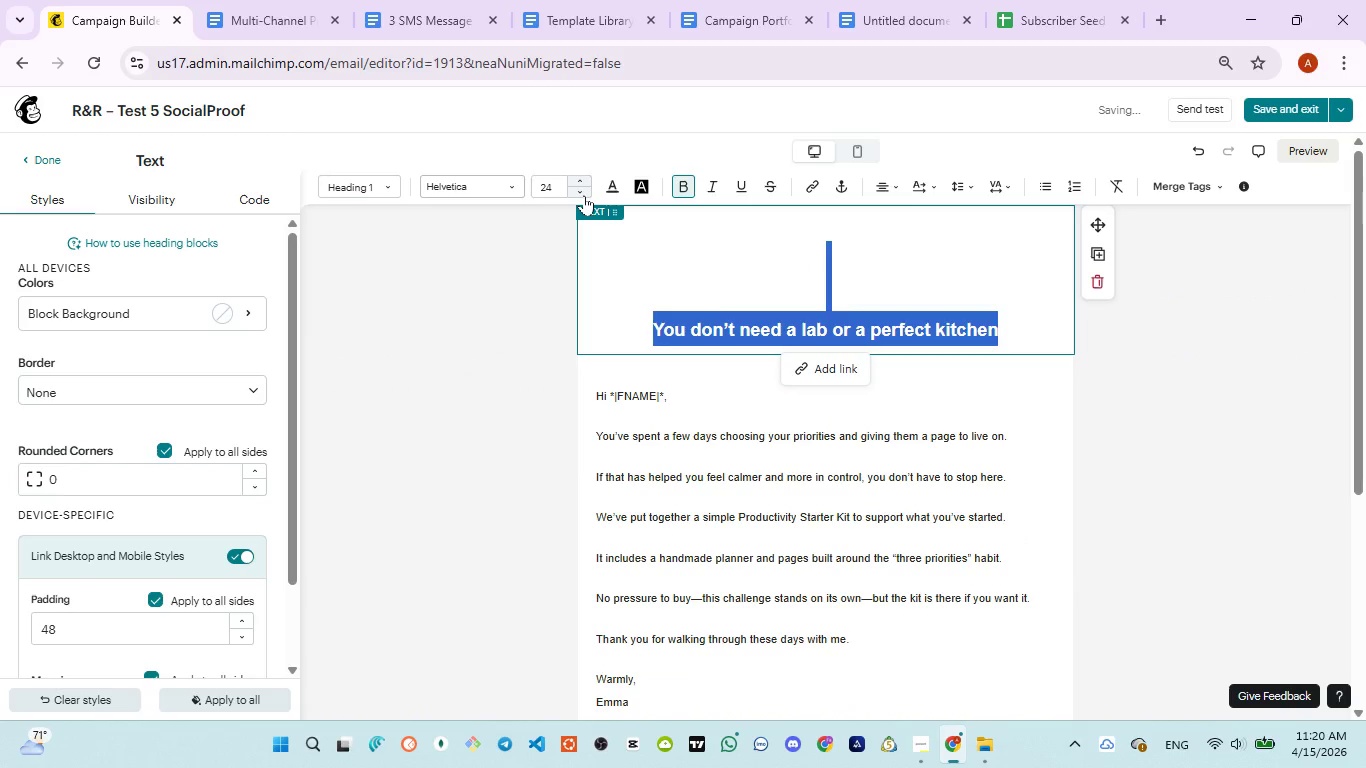 
left_click([584, 195])
 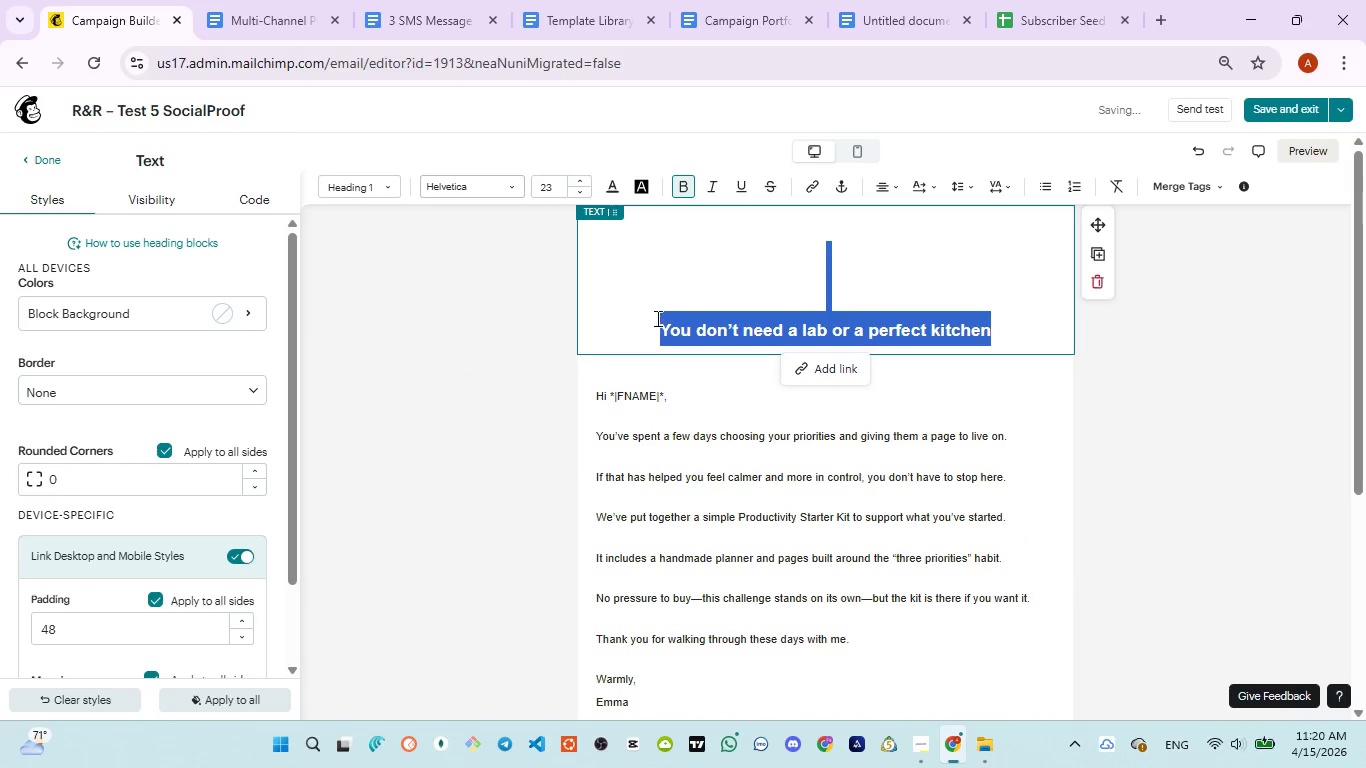 
left_click([655, 325])
 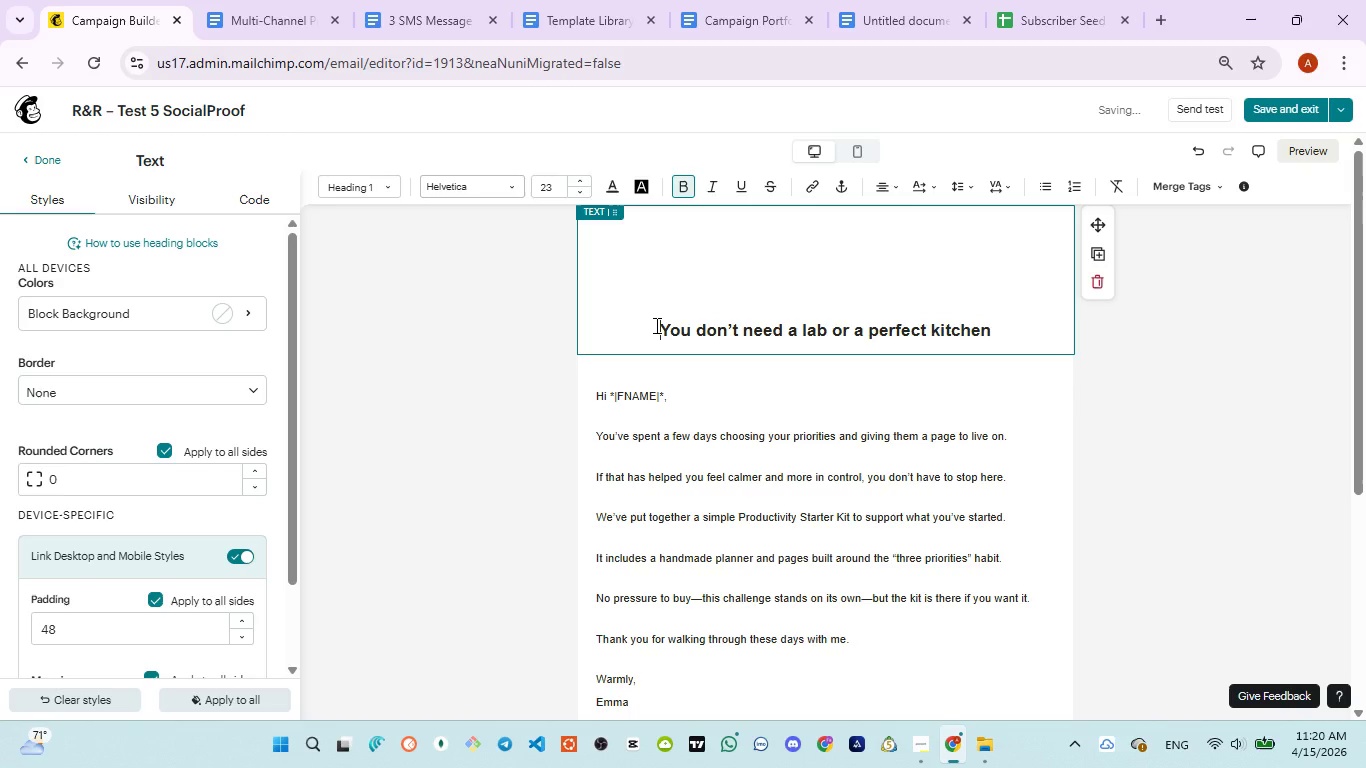 
key(Backspace)
 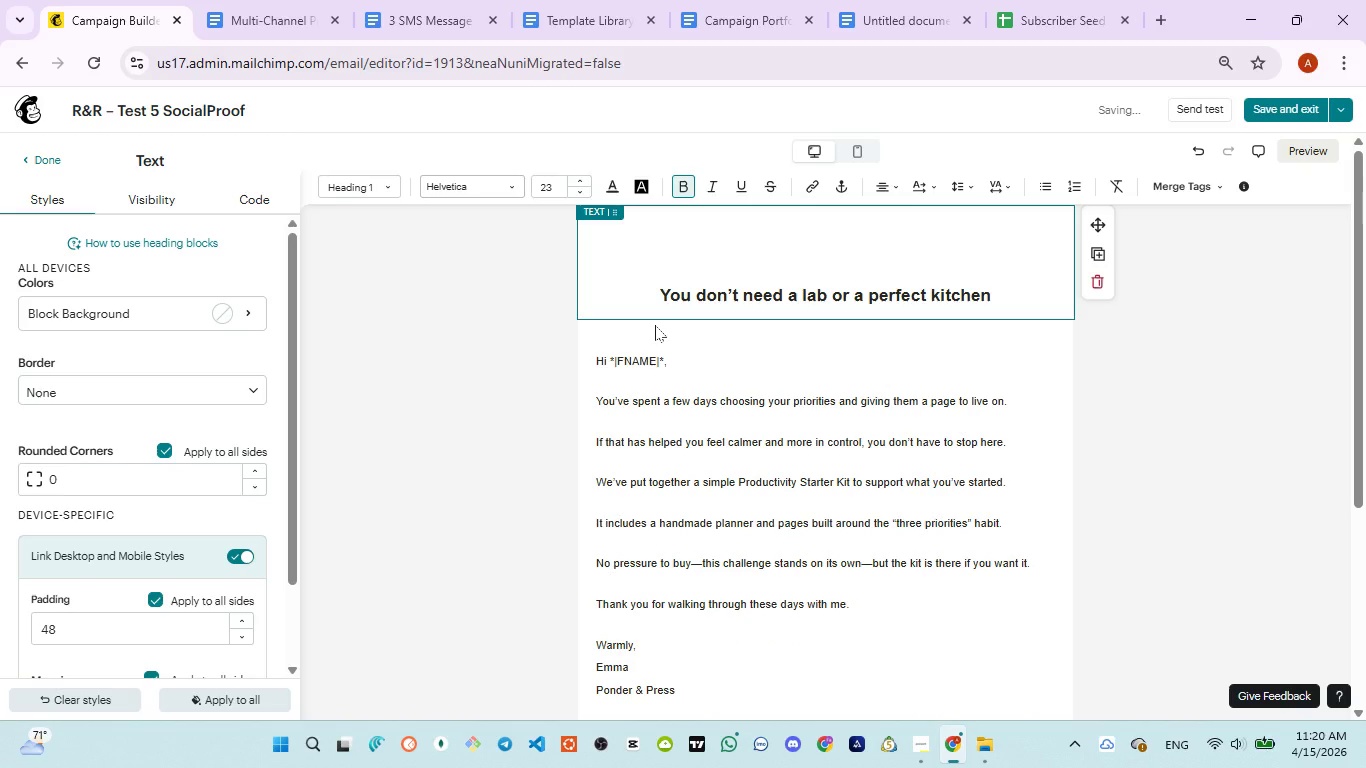 
key(Backspace)
 